 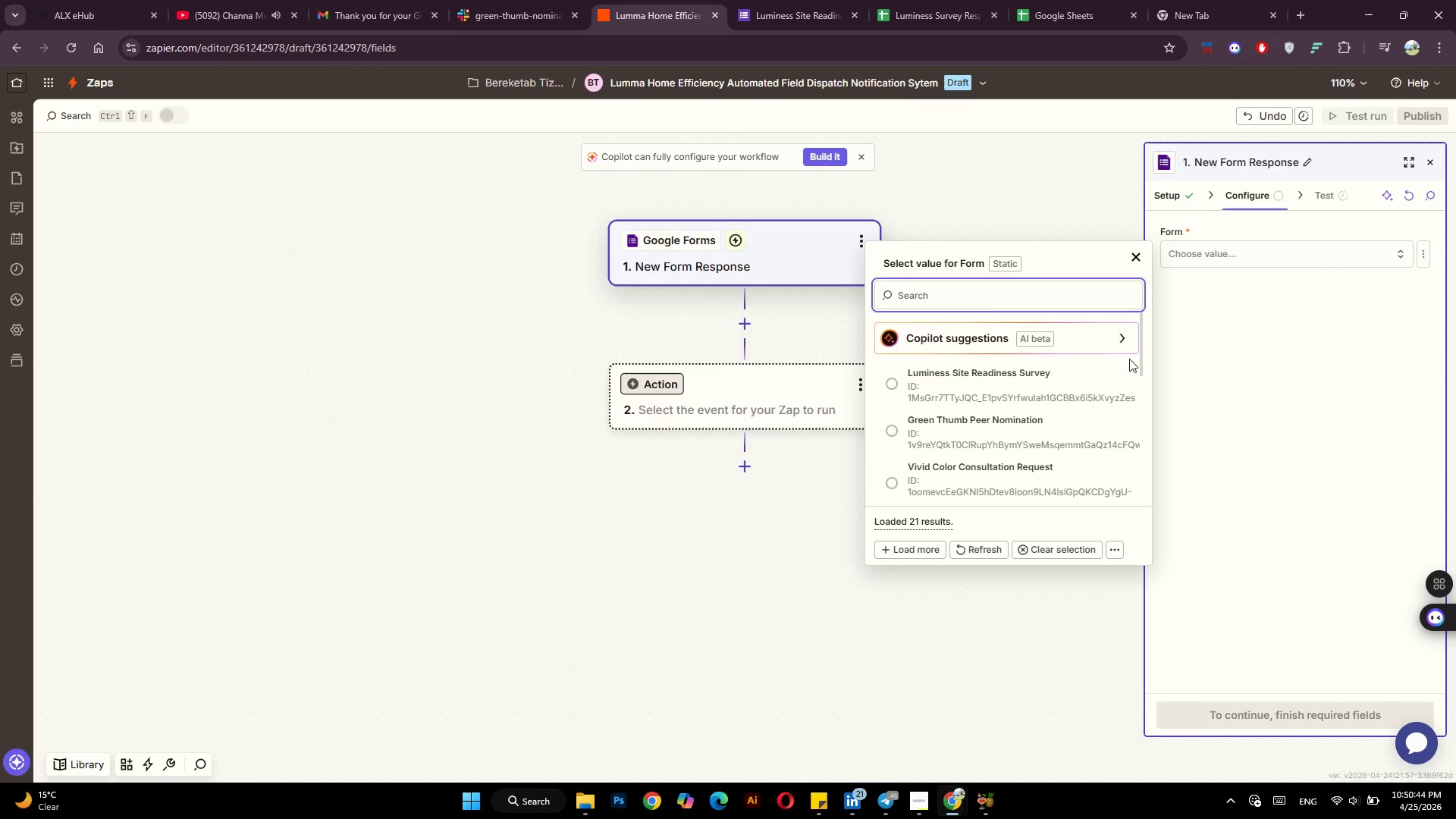 
left_click([977, 378])
 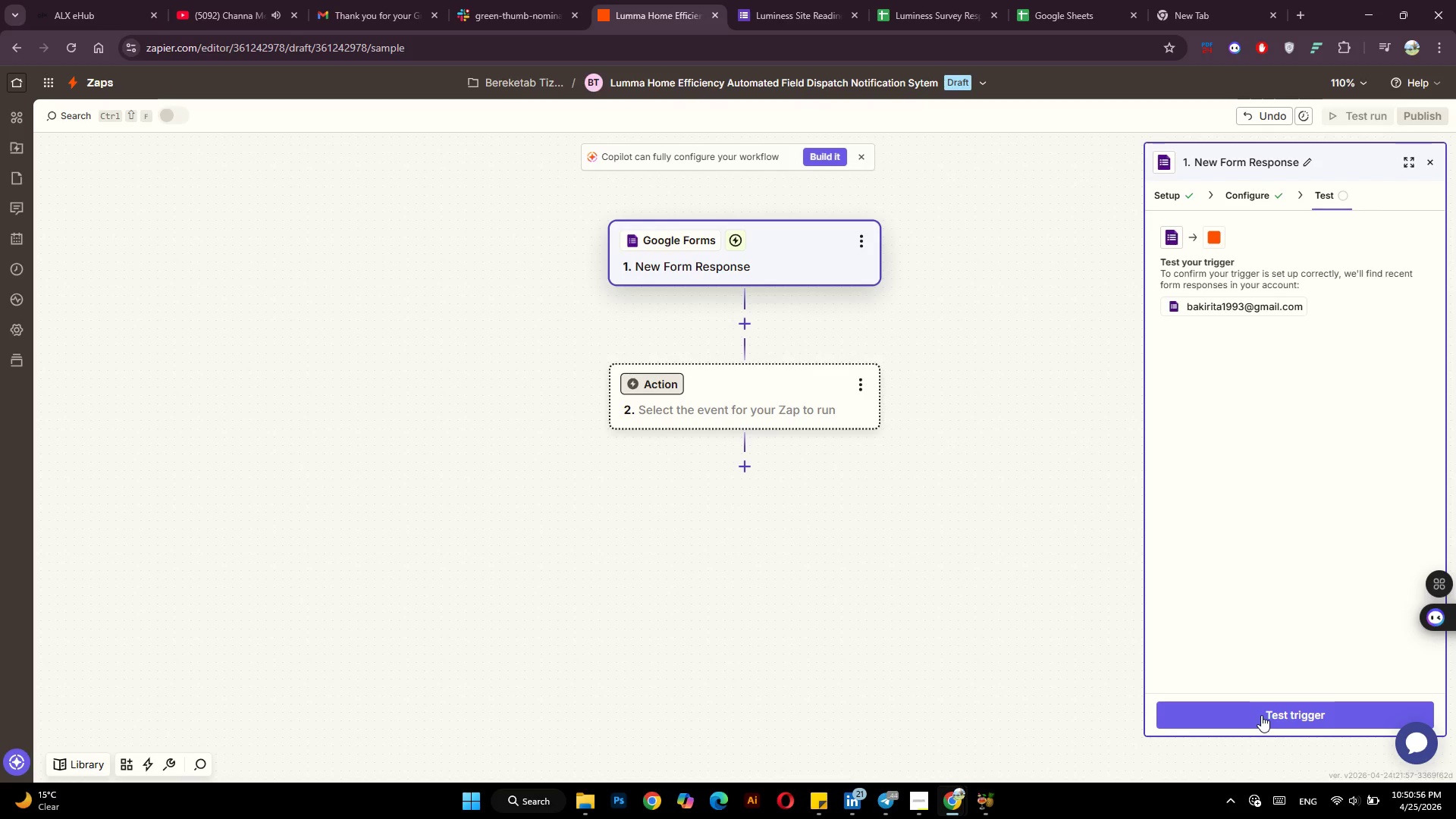 
wait(14.95)
 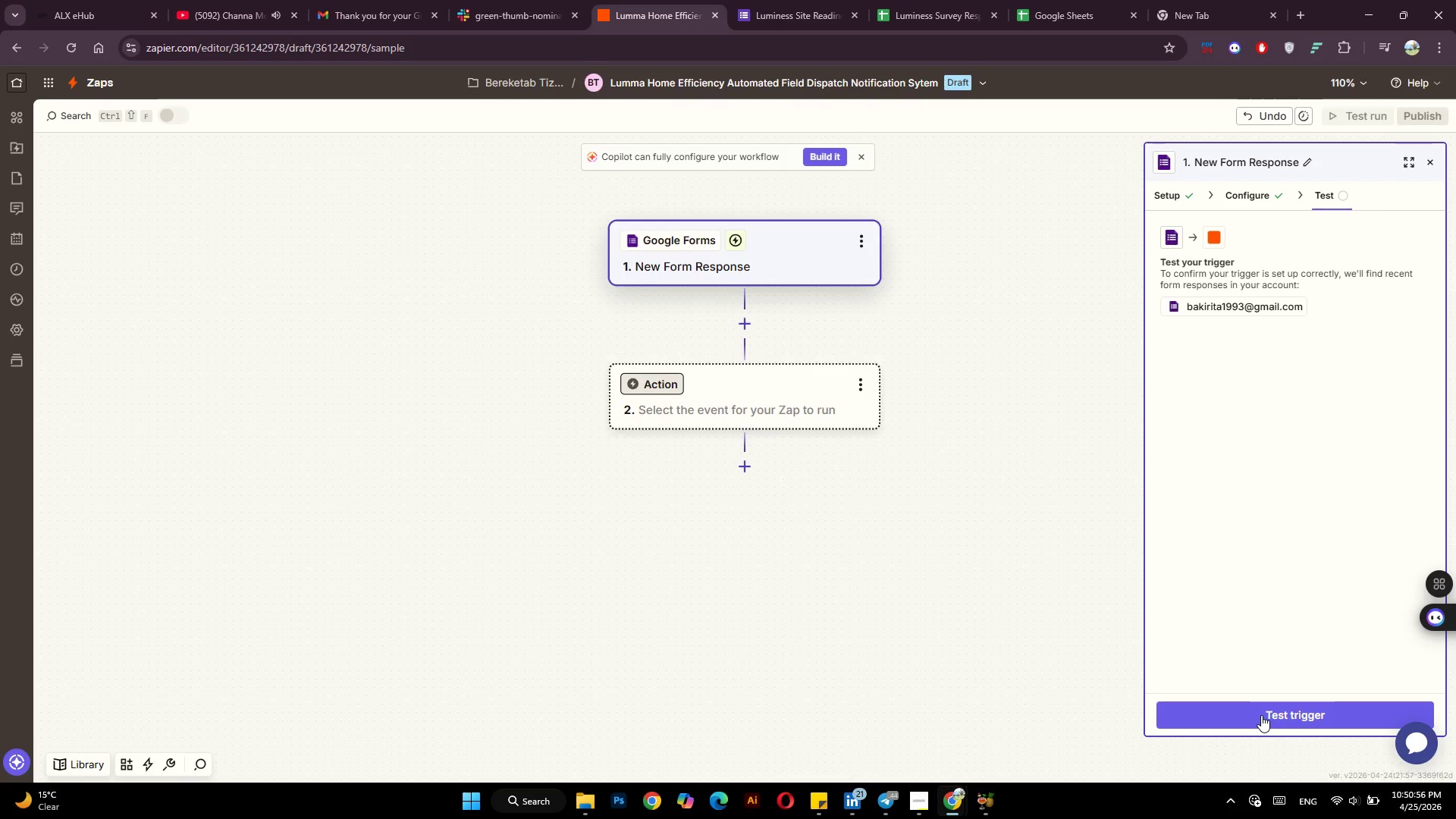 
left_click([1300, 710])
 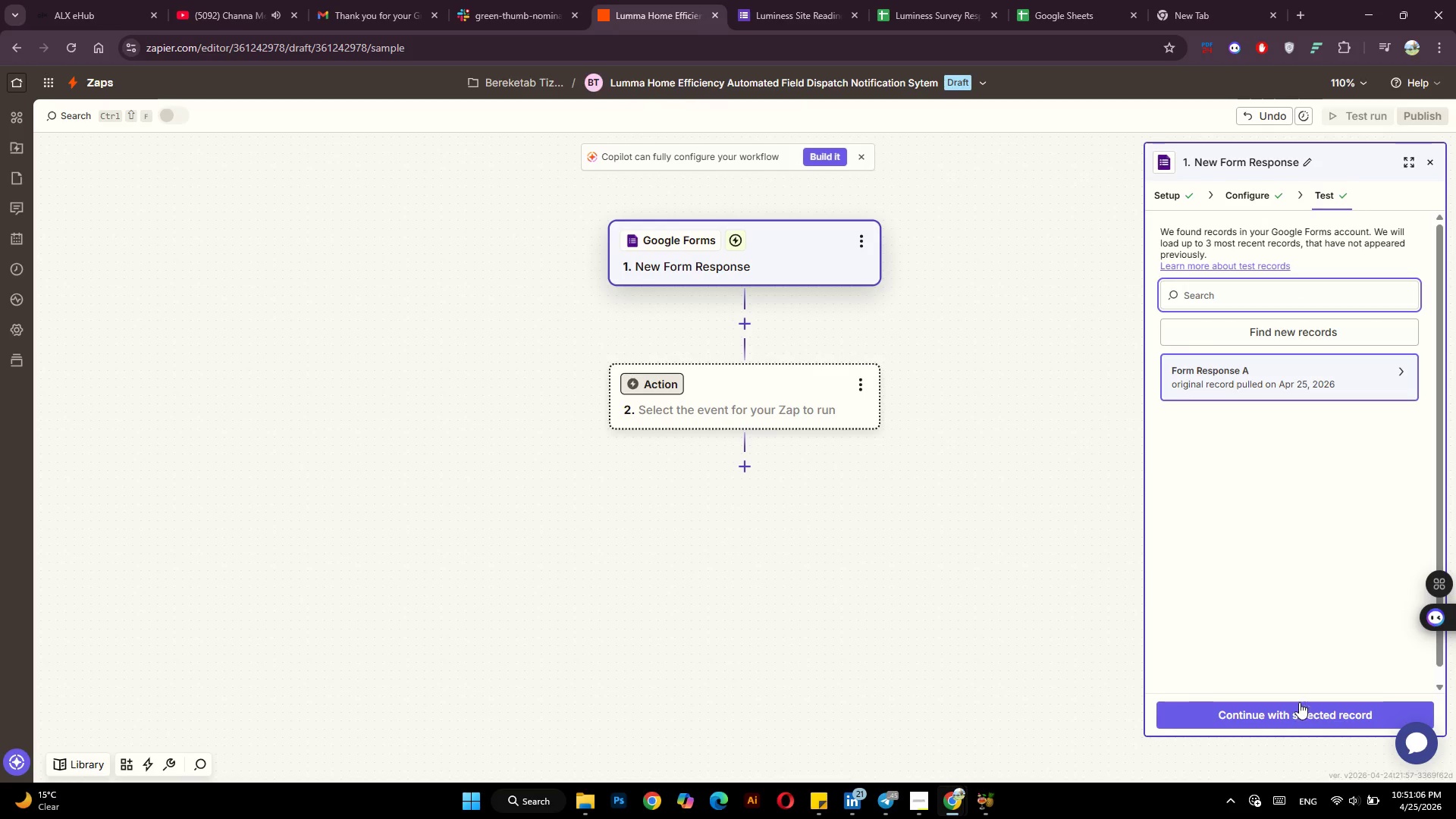 
wait(6.95)
 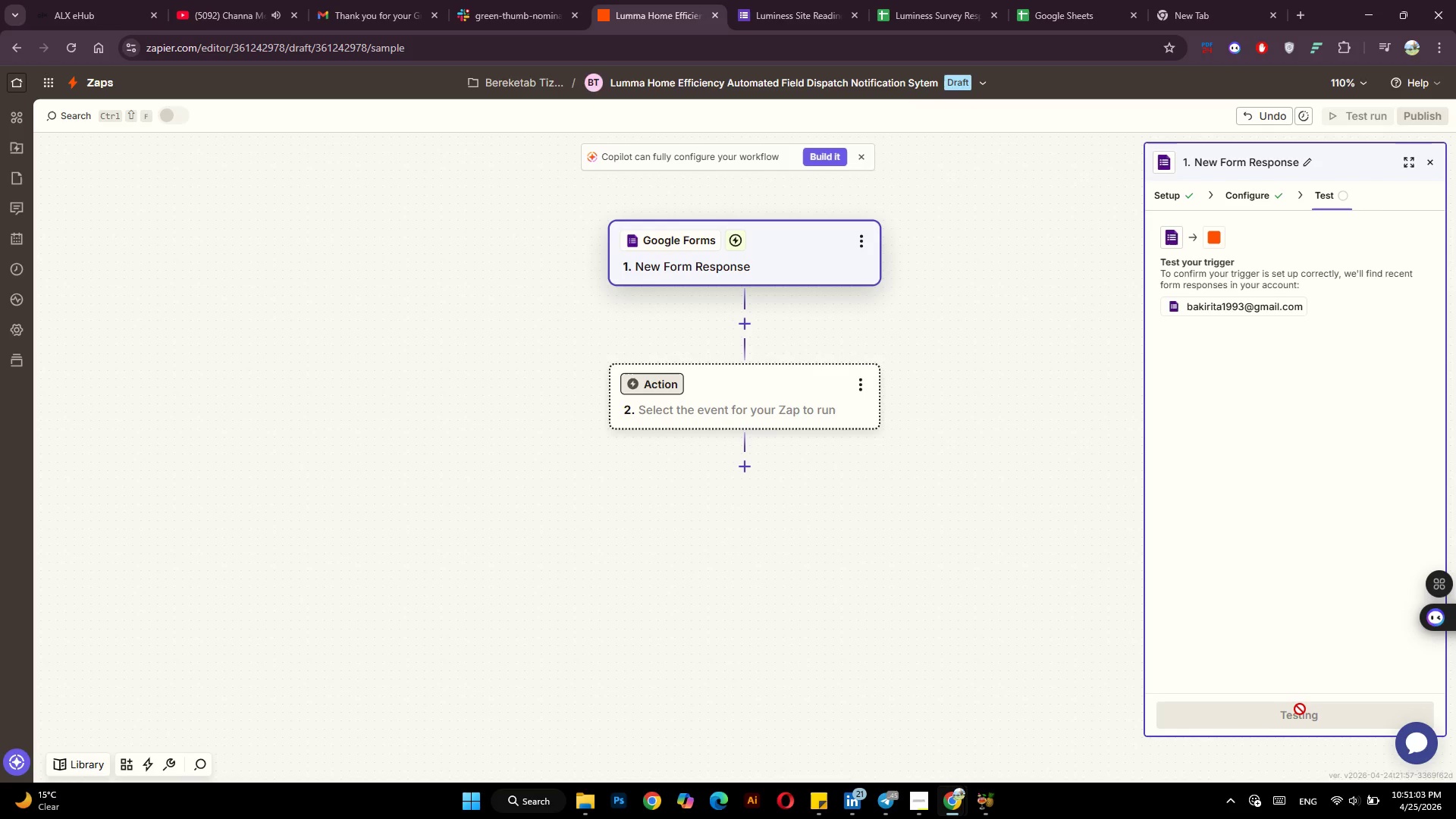 
left_click([1261, 711])
 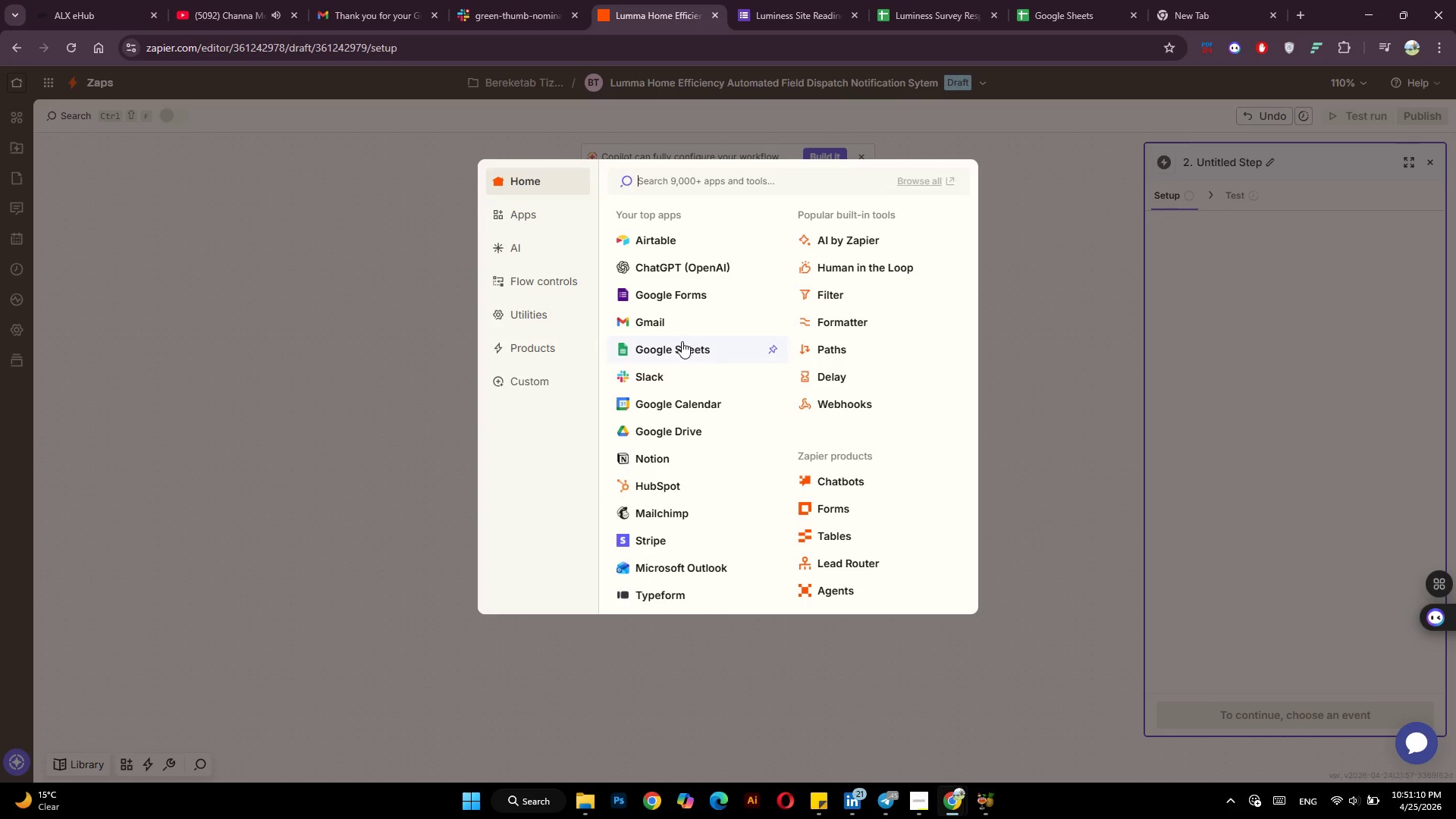 
left_click([679, 347])
 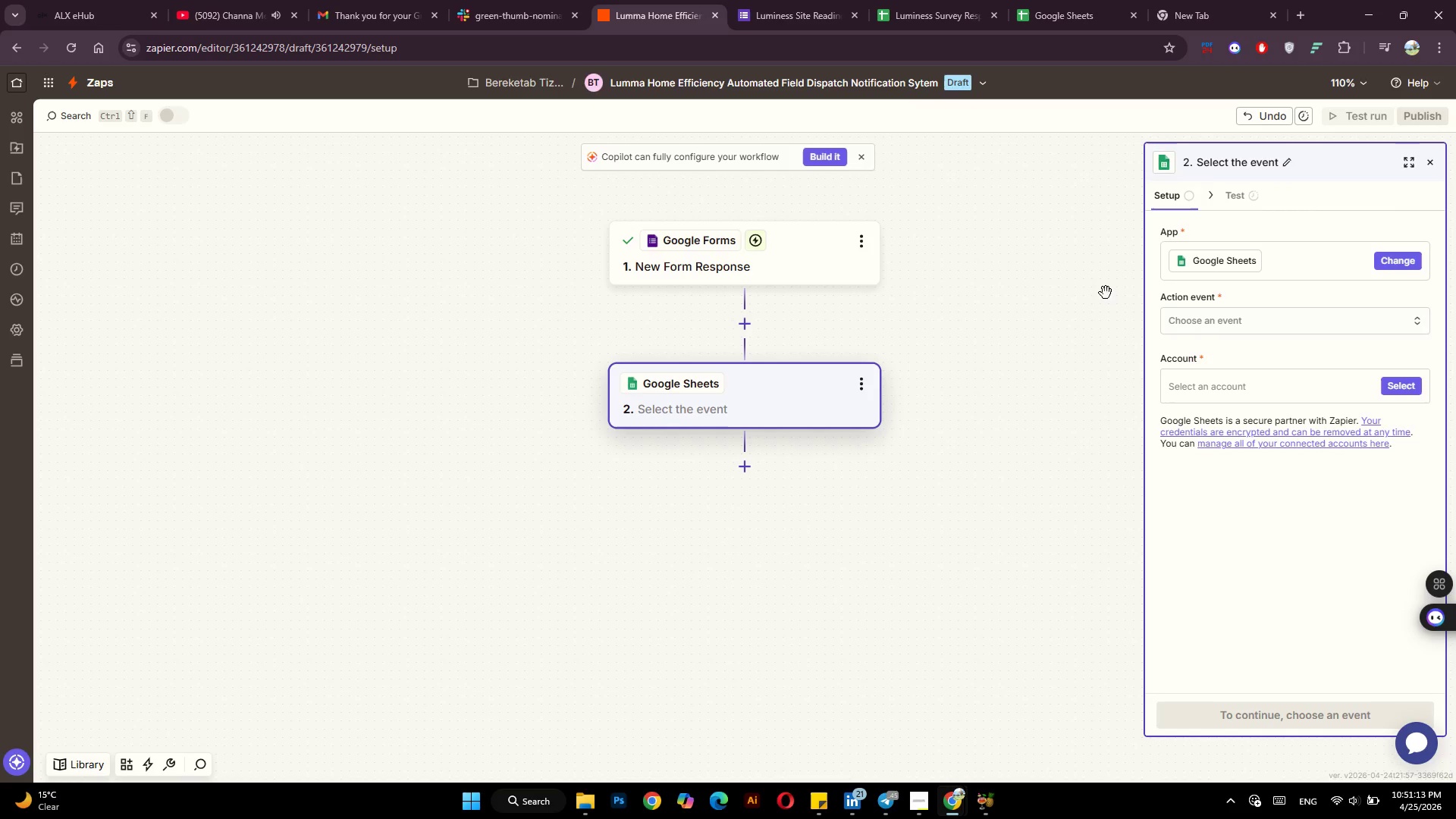 
left_click([1311, 320])
 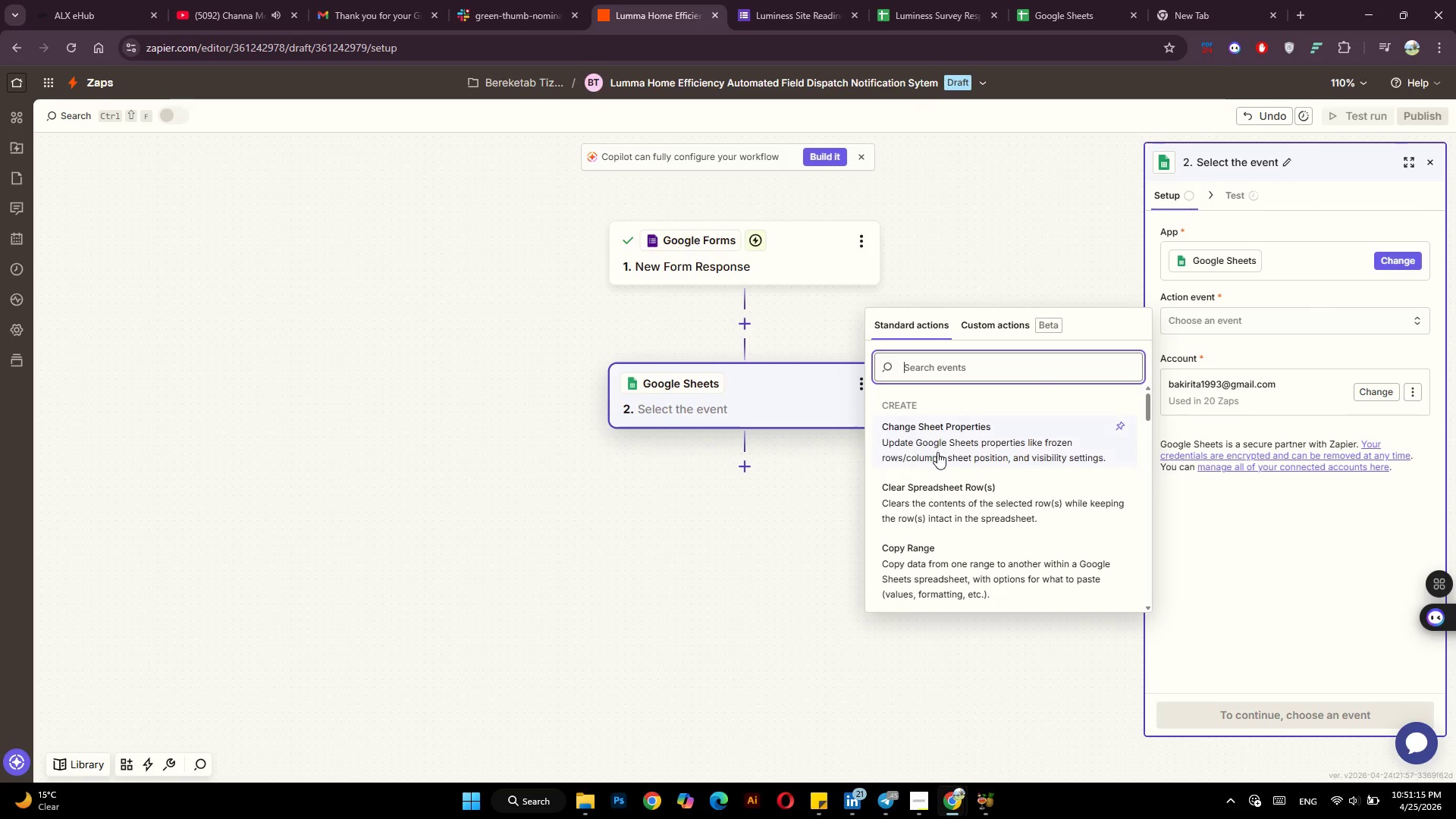 
scroll: coordinate [944, 507], scroll_direction: down, amount: 6.0
 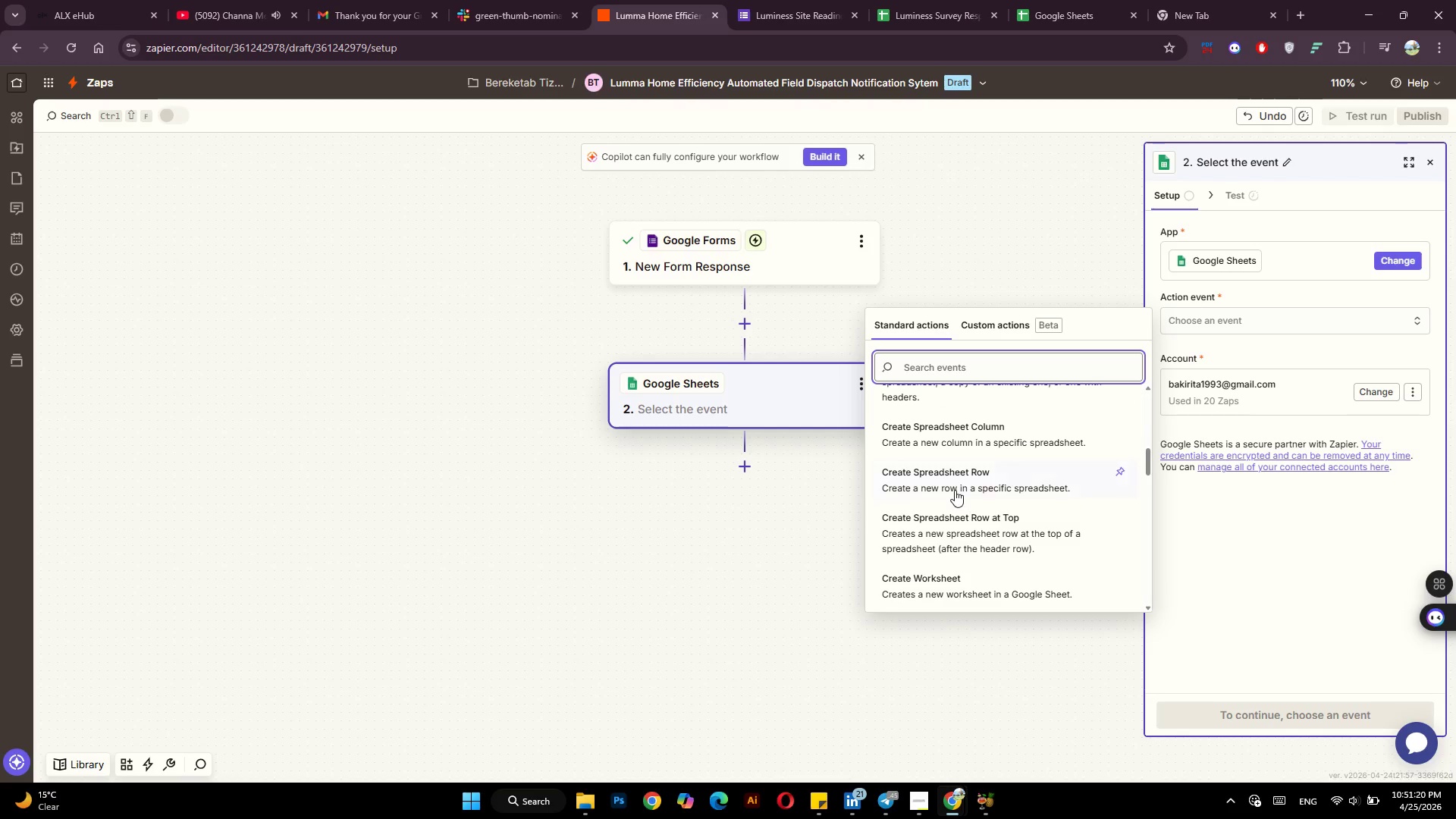 
left_click([955, 490])
 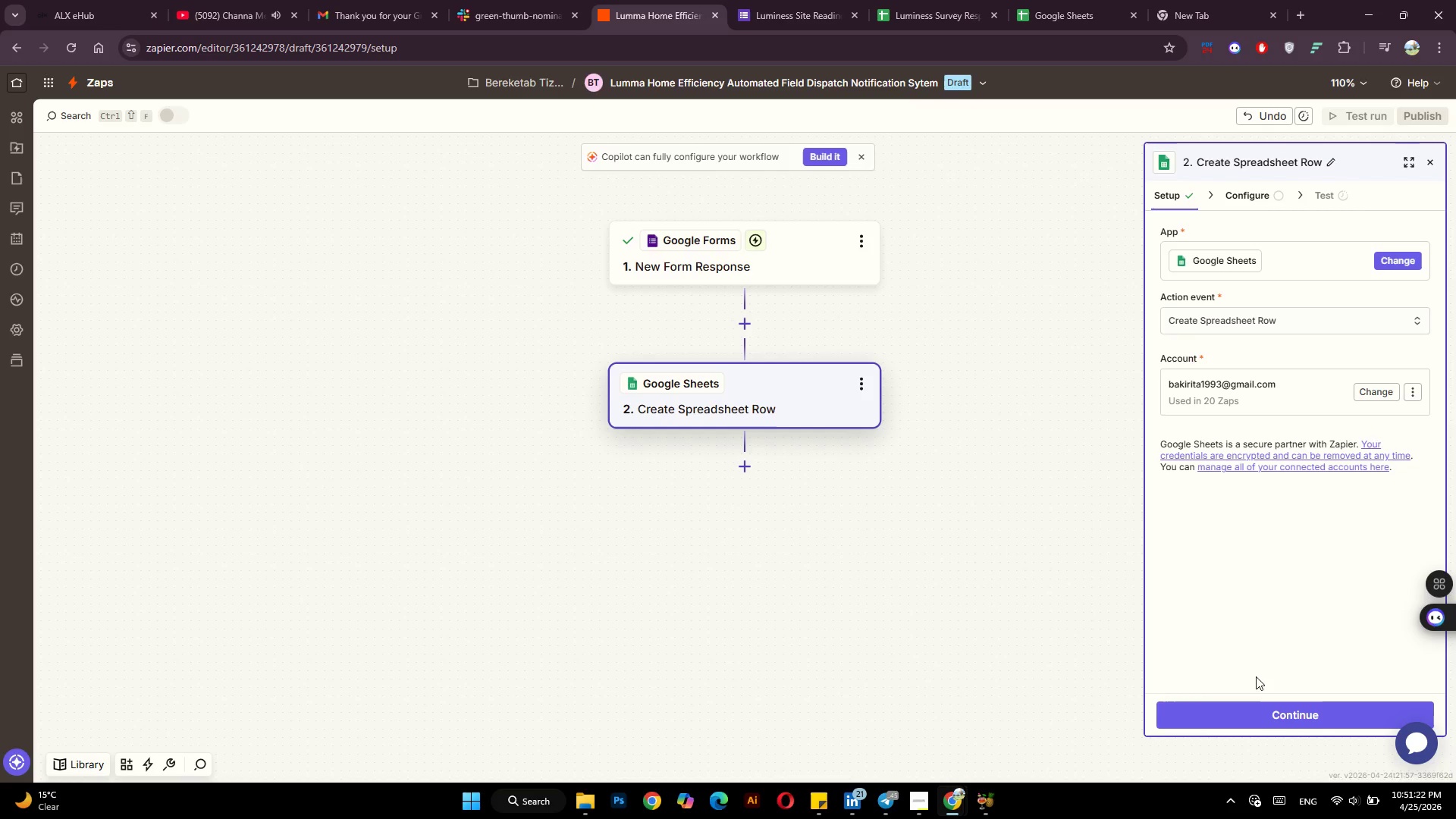 
left_click([1237, 707])
 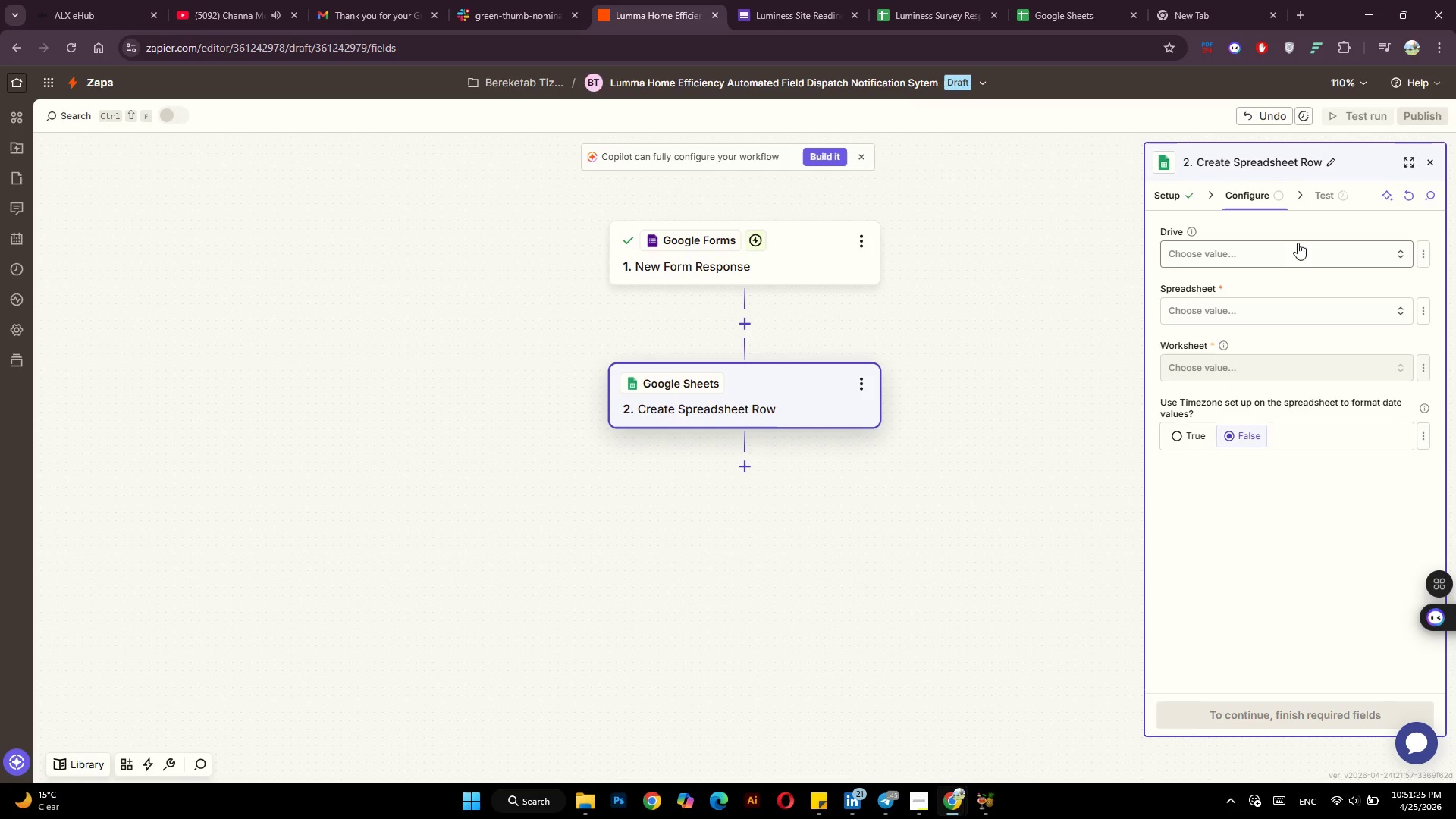 
left_click([1304, 253])
 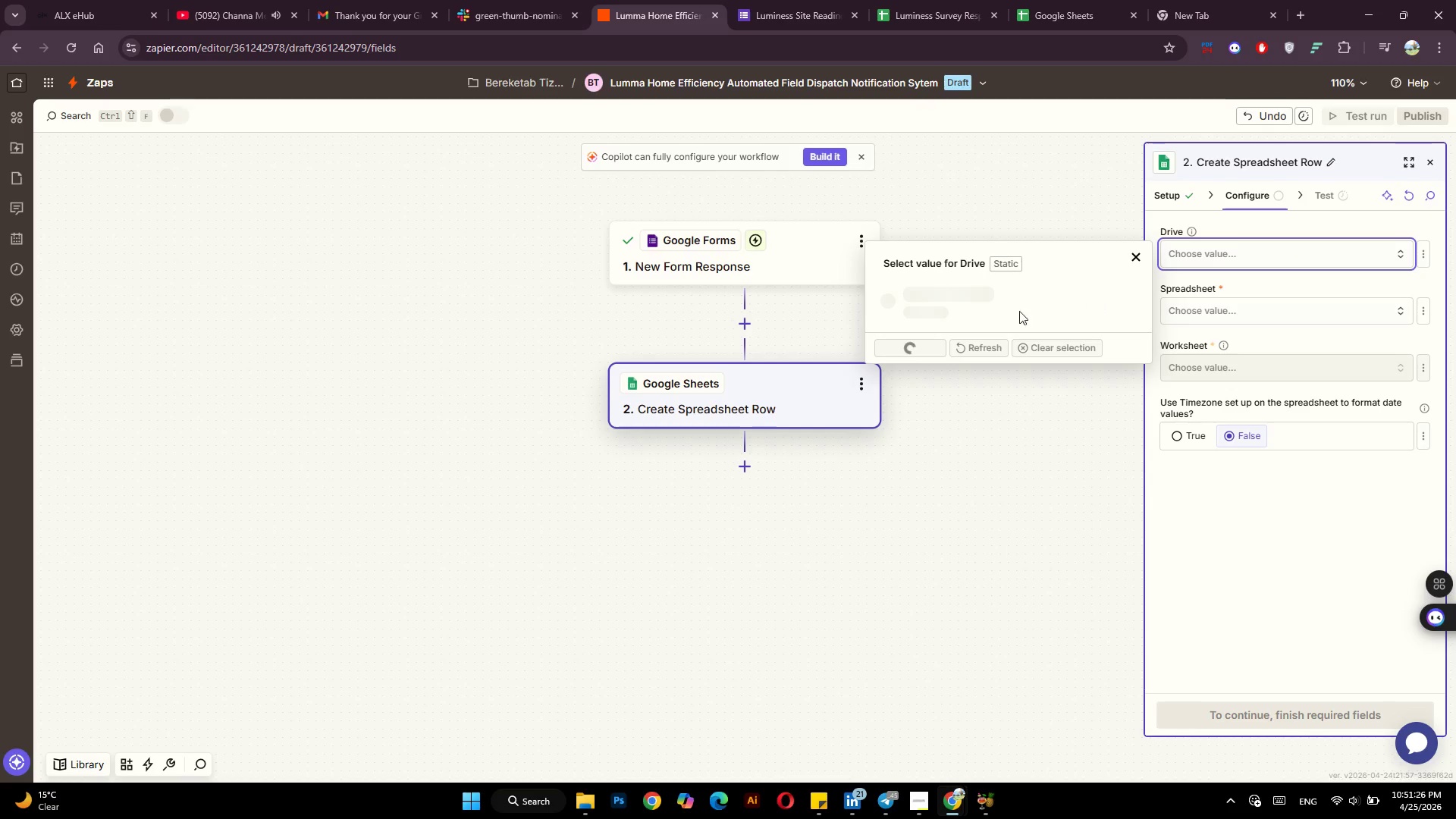 
mouse_move([958, 304])
 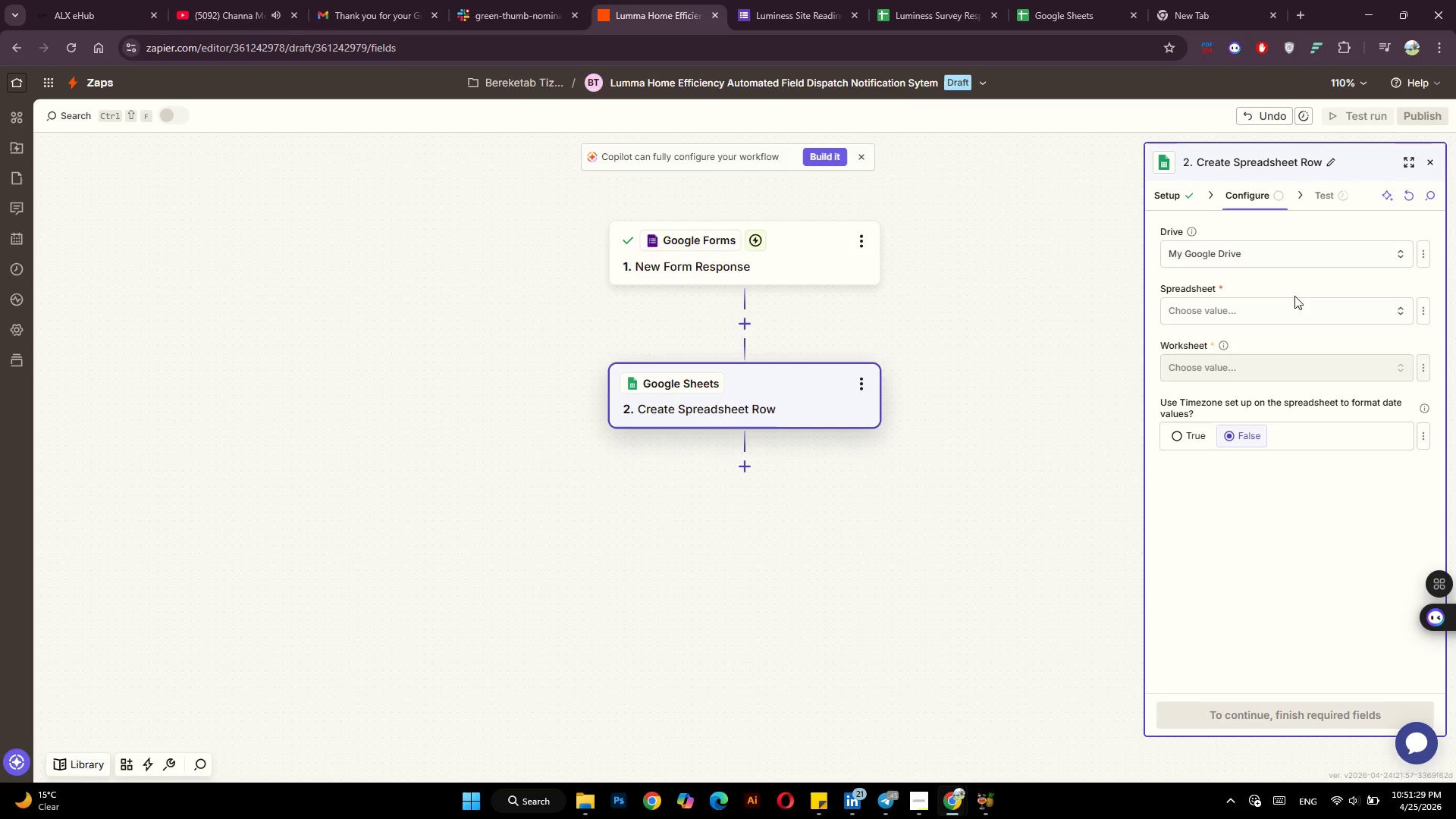 
left_click([1293, 302])
 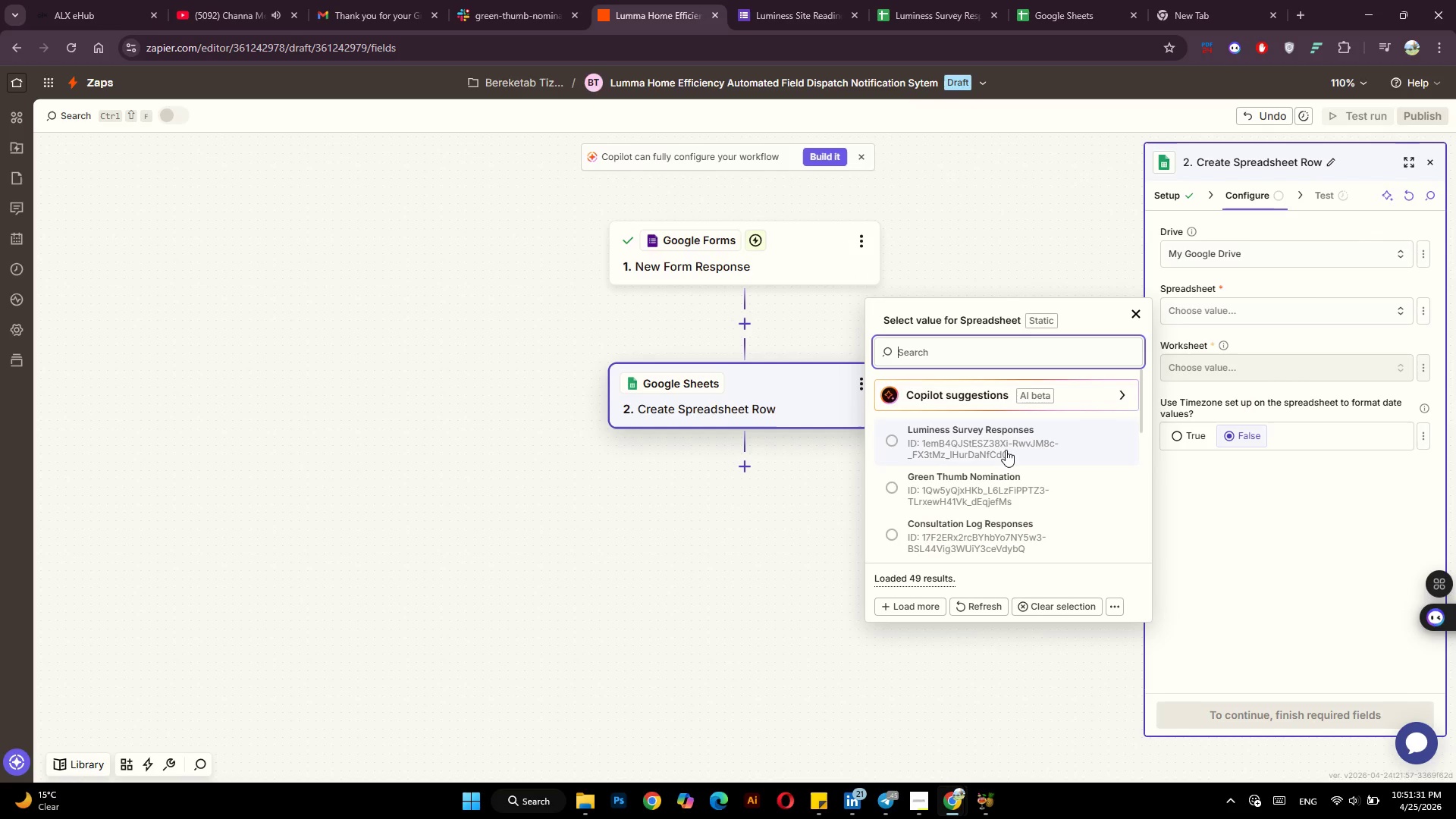 
left_click([1006, 450])
 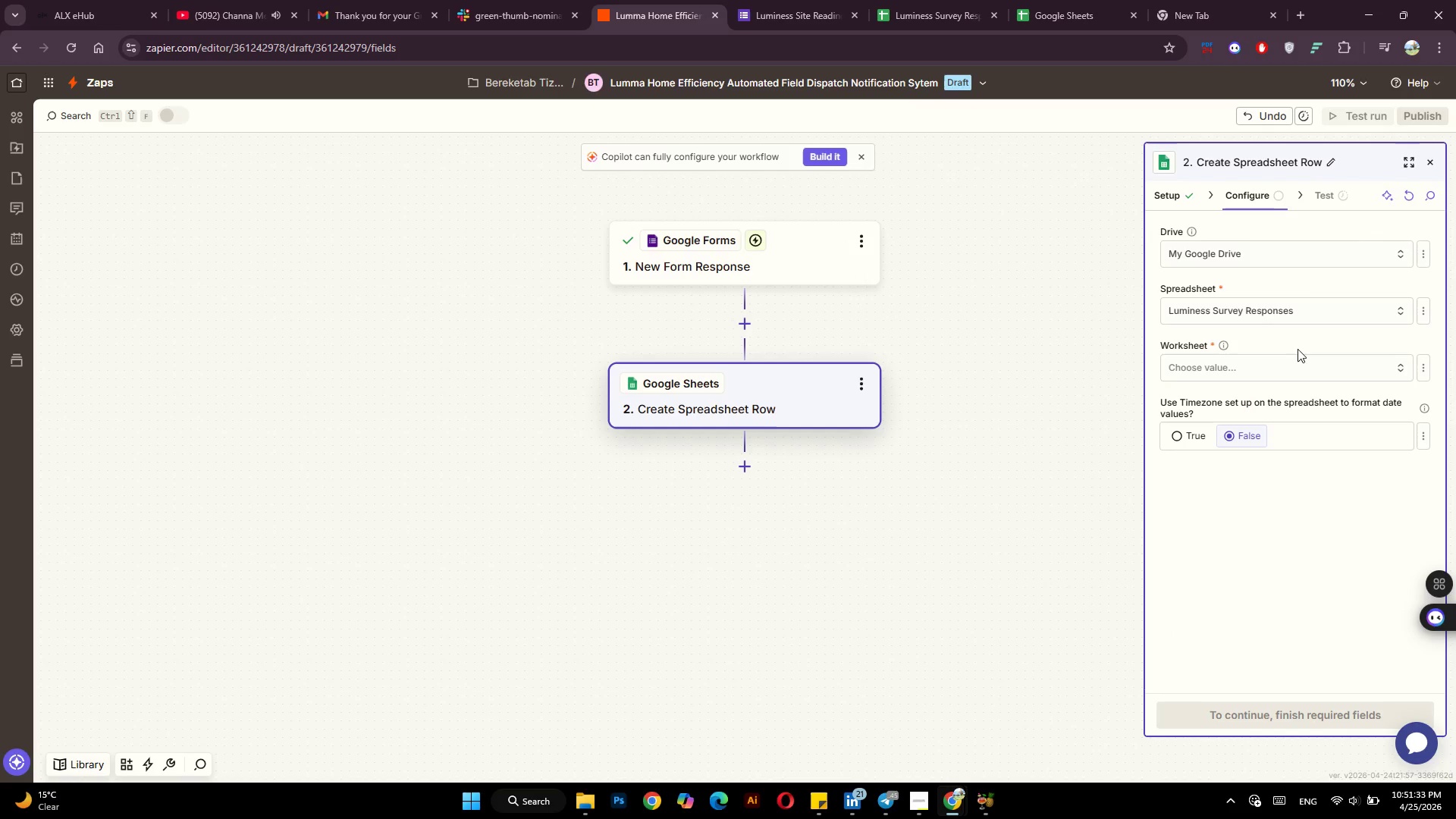 
left_click([1298, 364])
 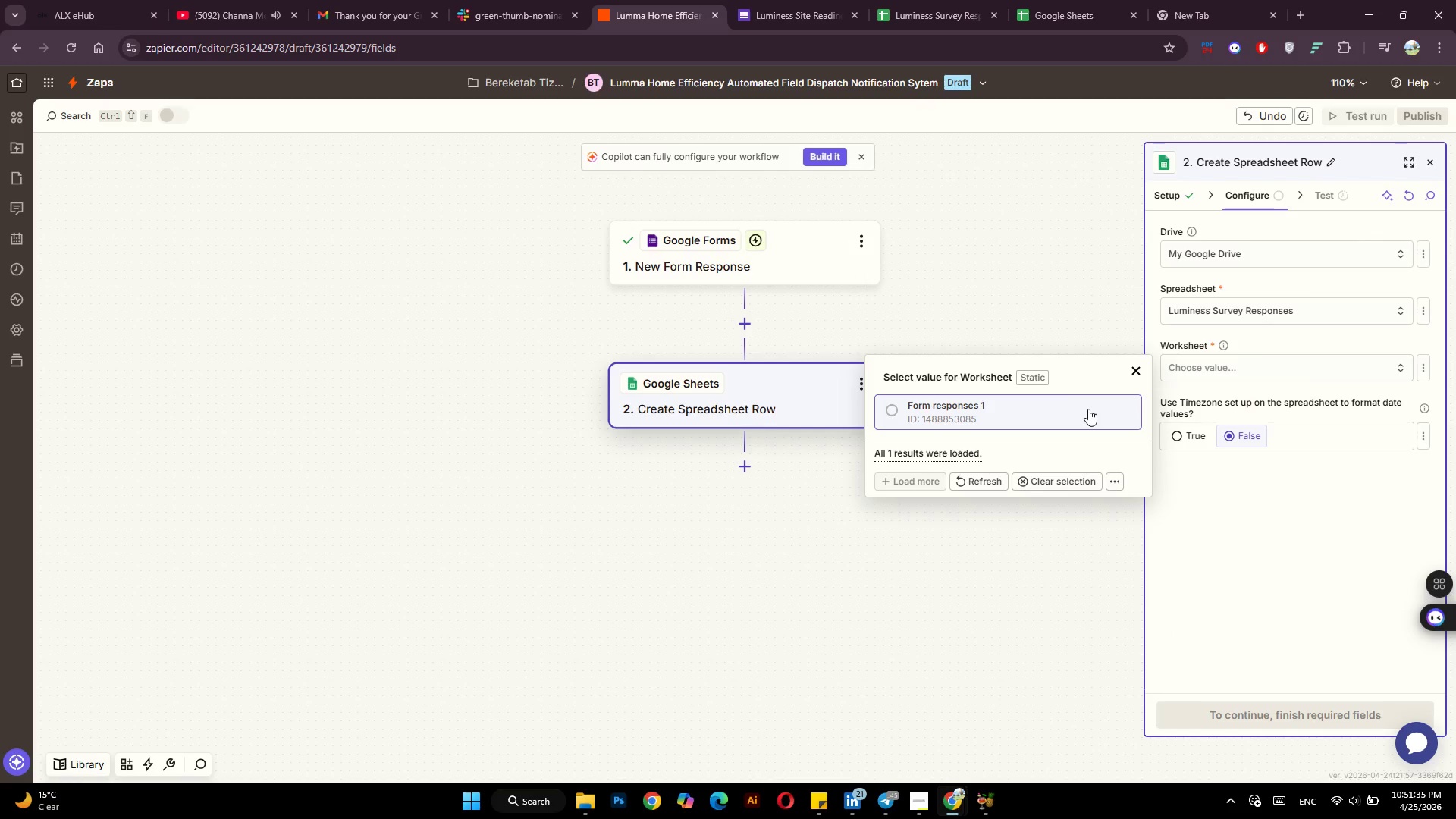 
left_click([1088, 410])
 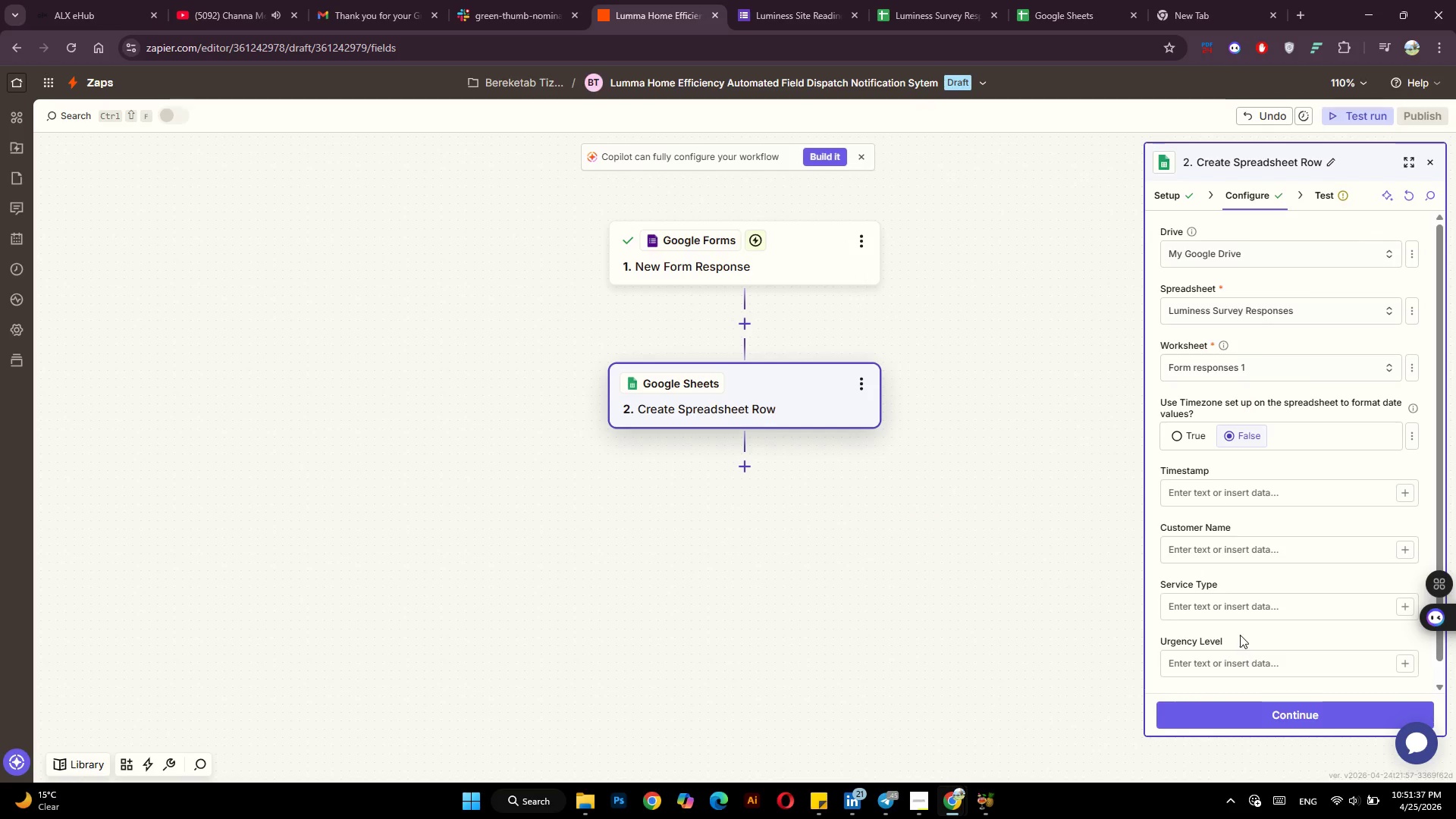 
scroll: coordinate [1239, 630], scroll_direction: down, amount: 1.0
 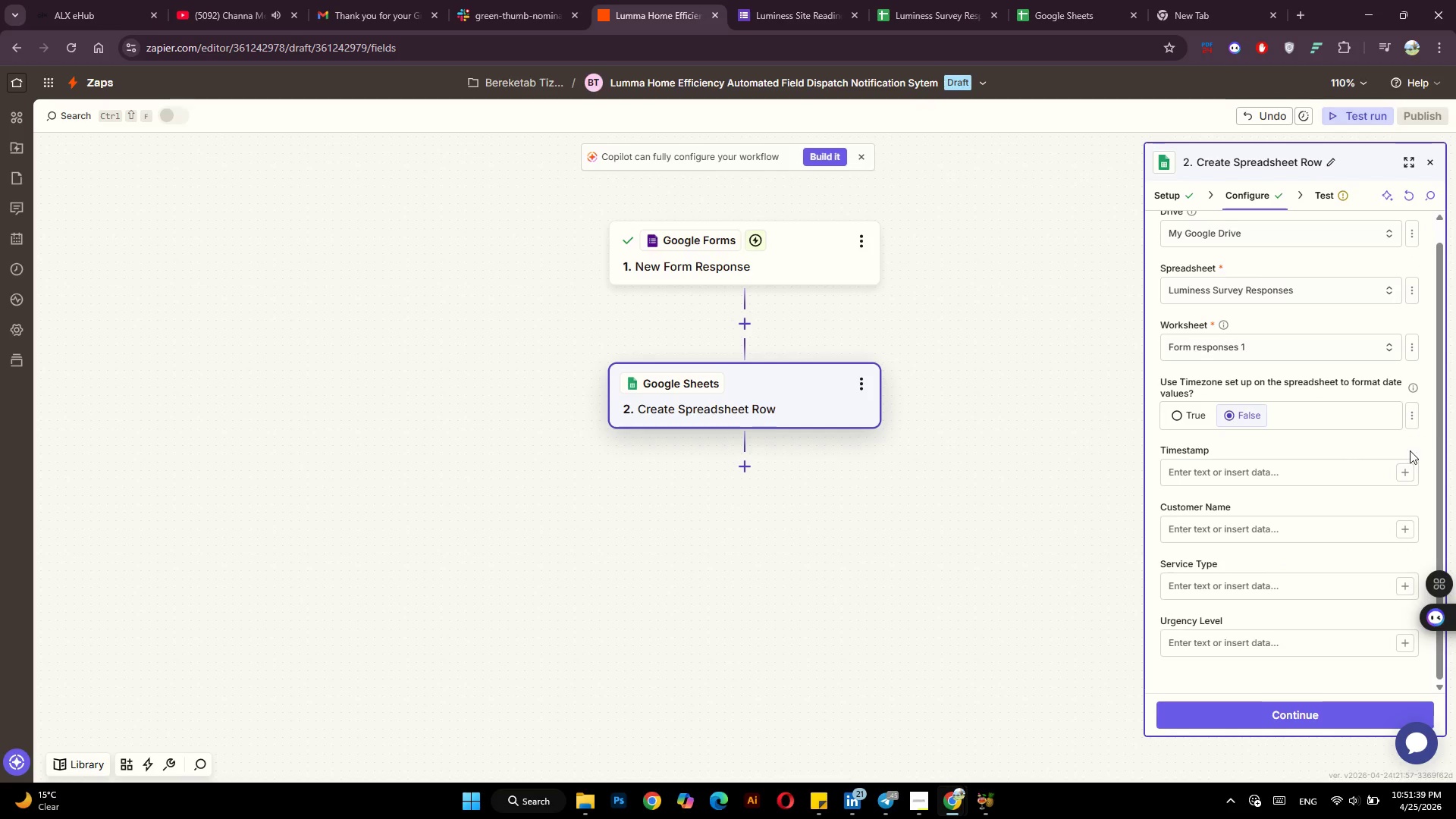 
left_click([1398, 477])
 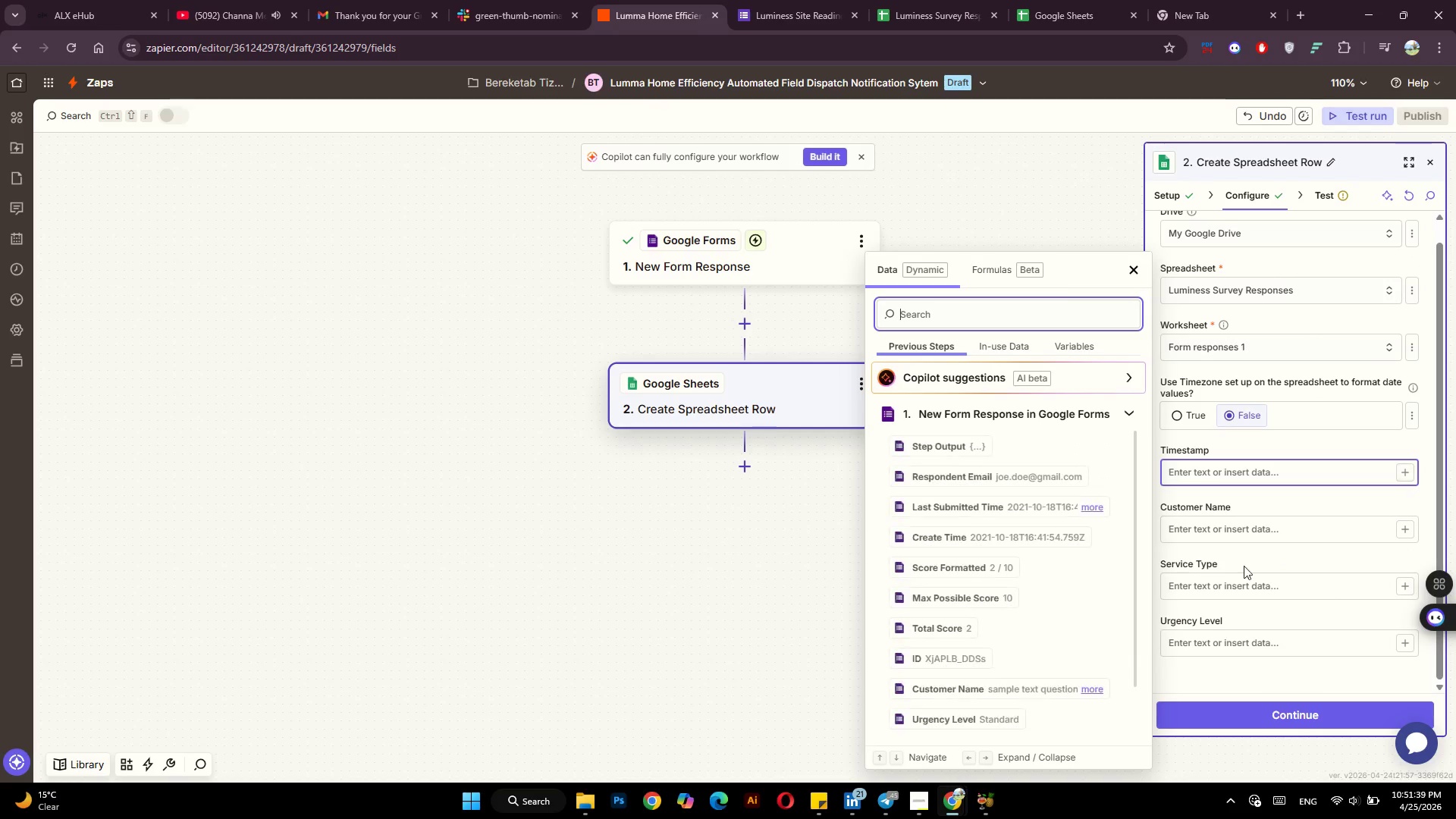 
scroll: coordinate [1047, 601], scroll_direction: down, amount: 6.0
 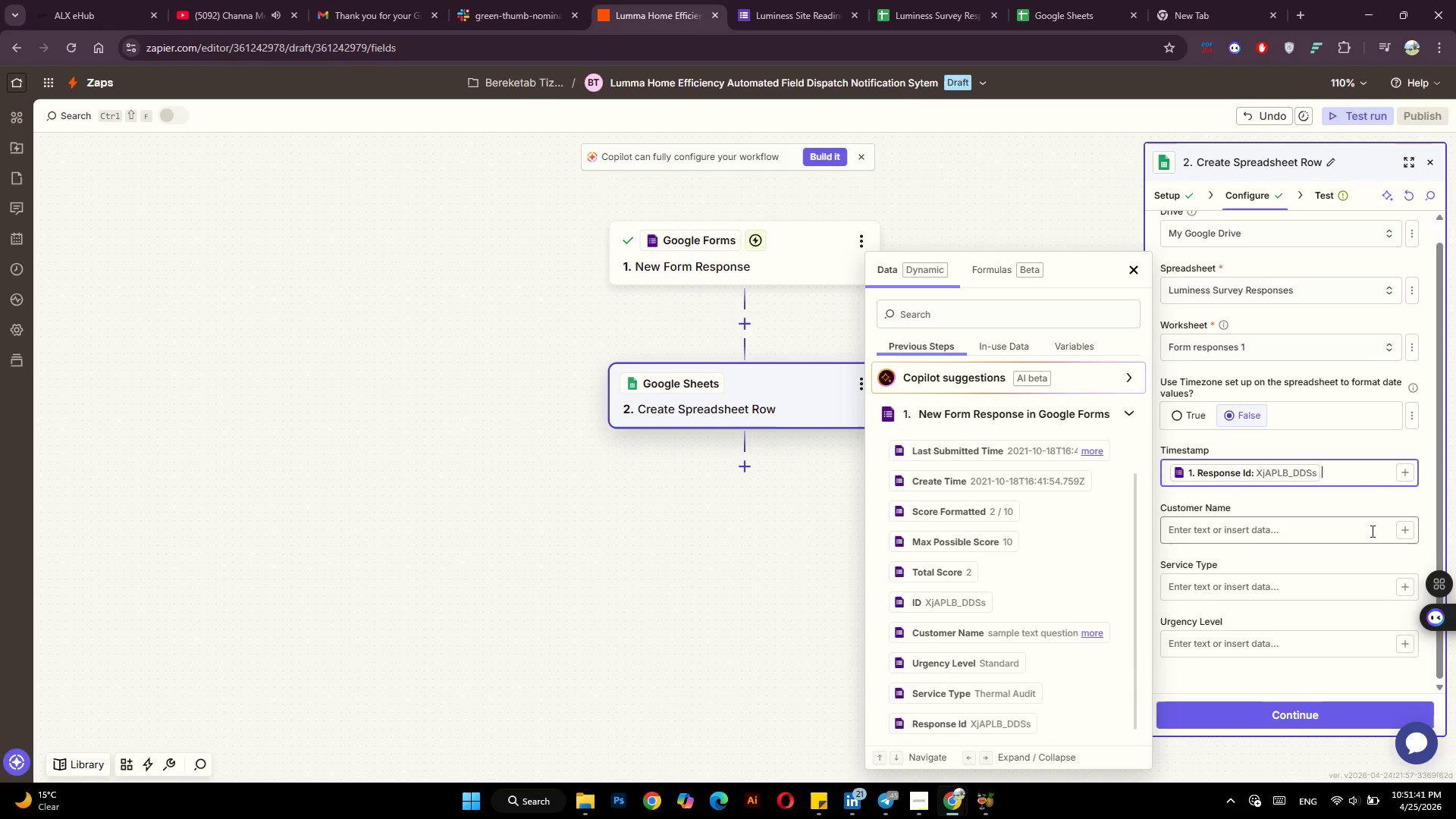 
left_click([1403, 529])
 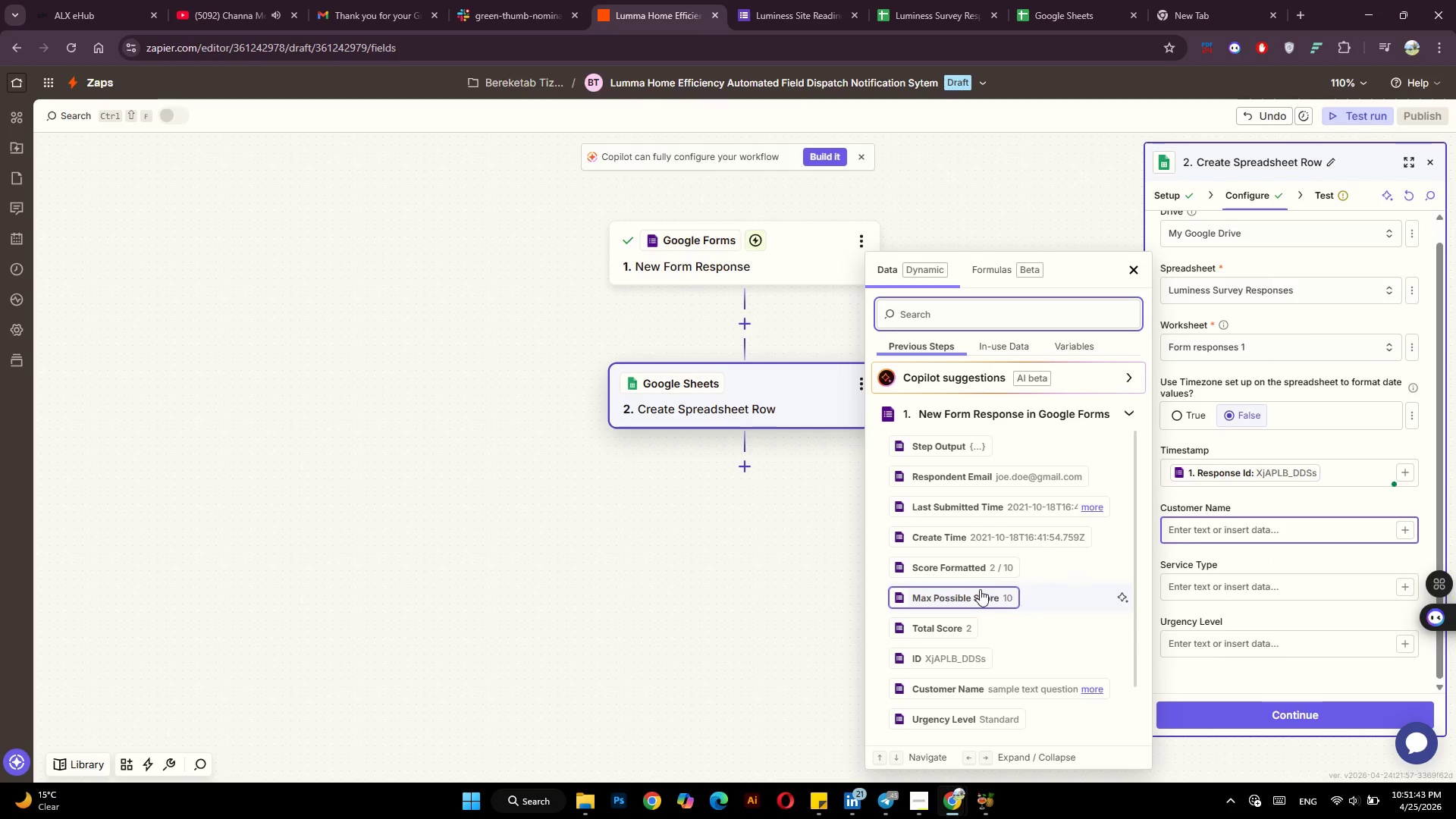 
scroll: coordinate [981, 592], scroll_direction: down, amount: 1.0
 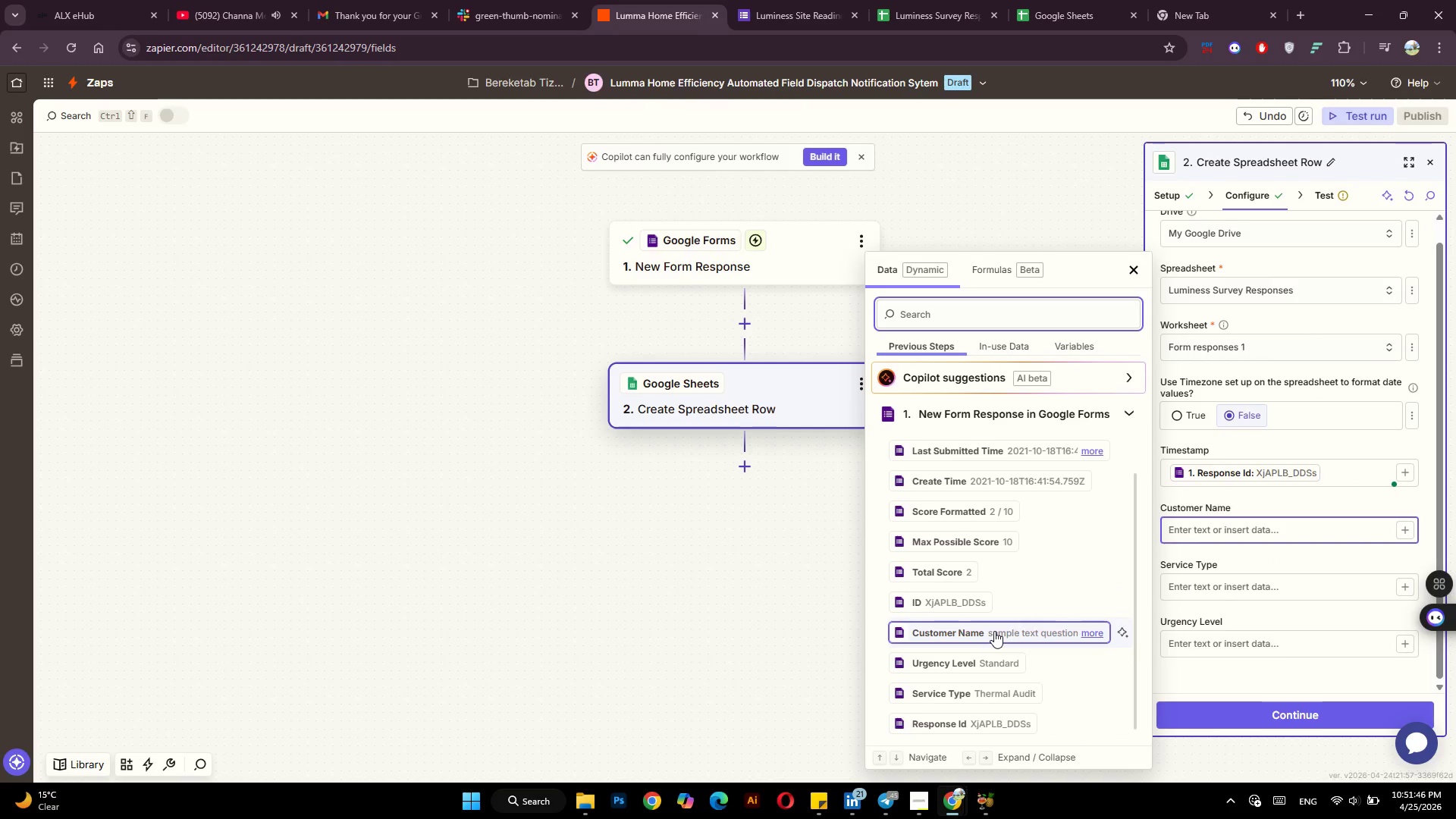 
left_click([994, 631])
 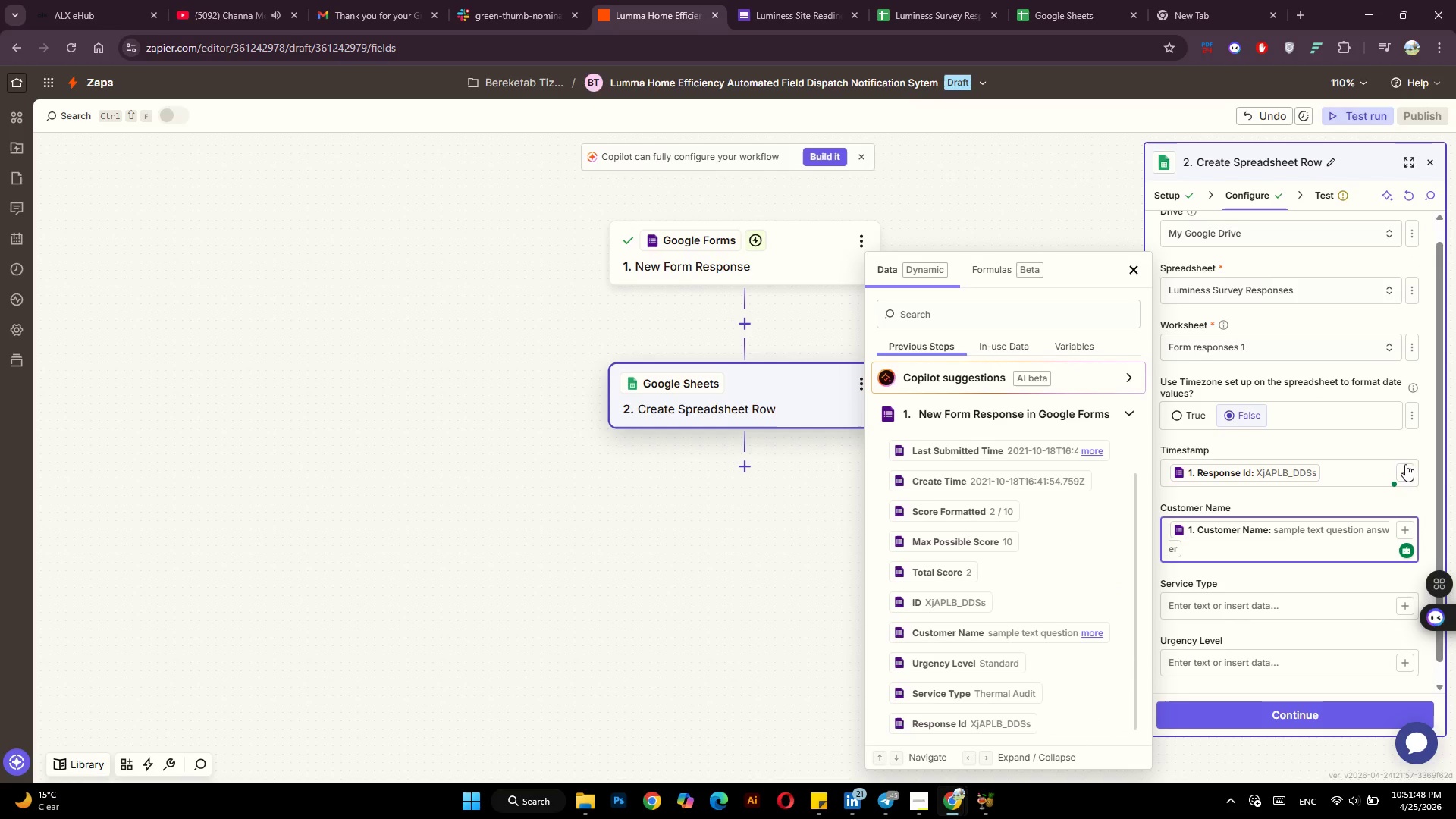 
left_click([1406, 469])
 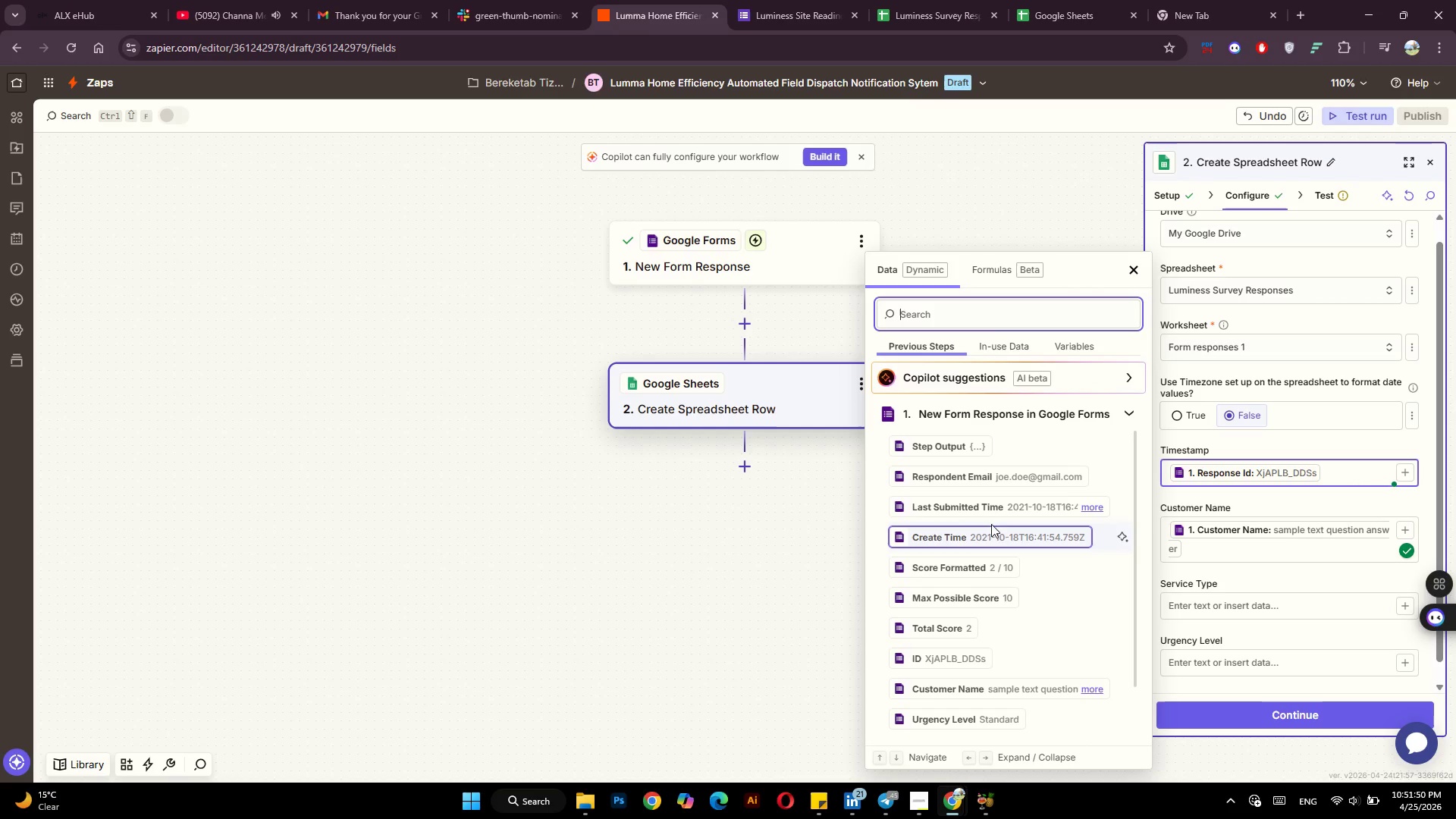 
left_click([986, 532])
 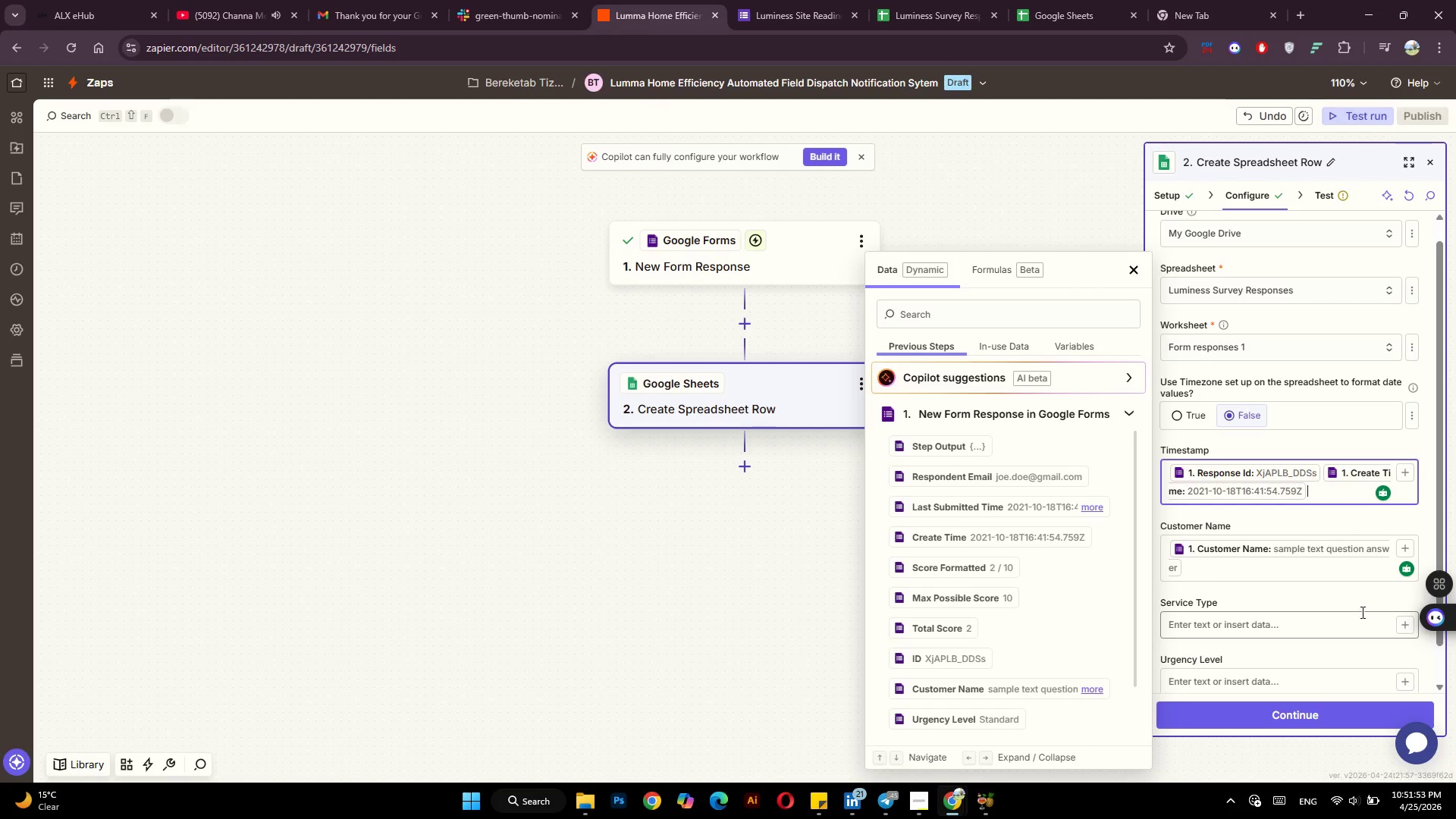 
left_click([1293, 468])
 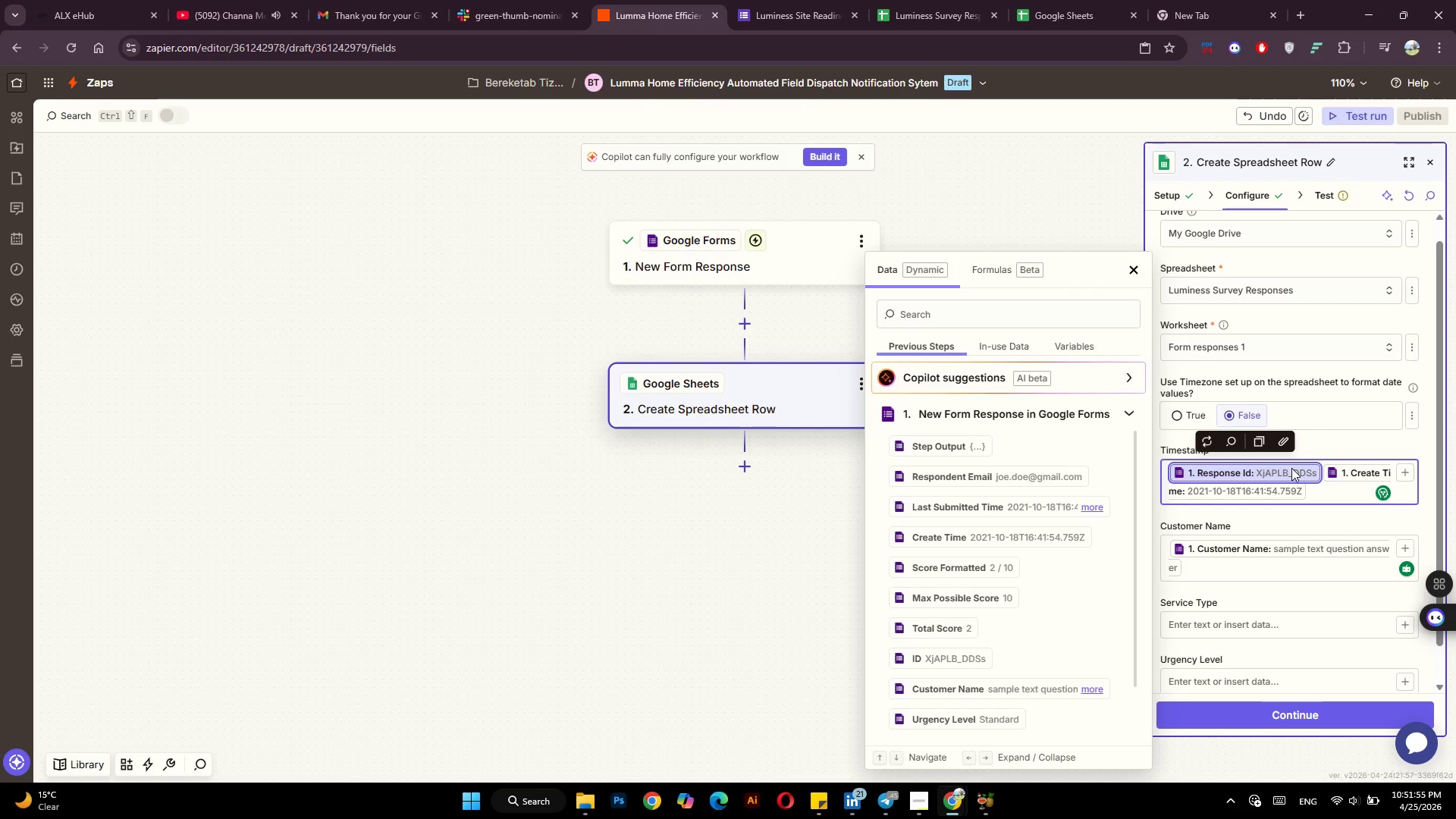 
key(Delete)
 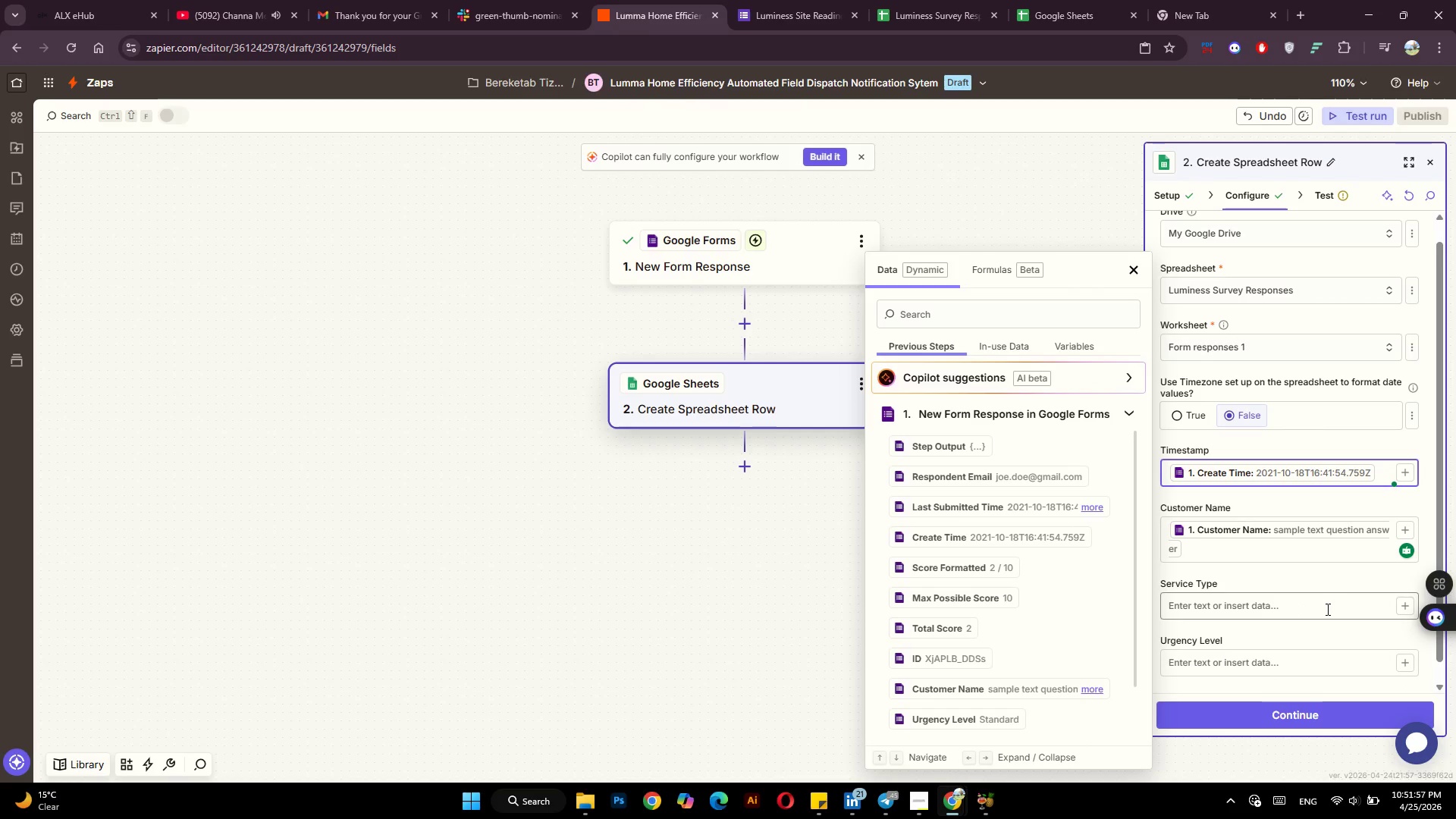 
left_click([1400, 605])
 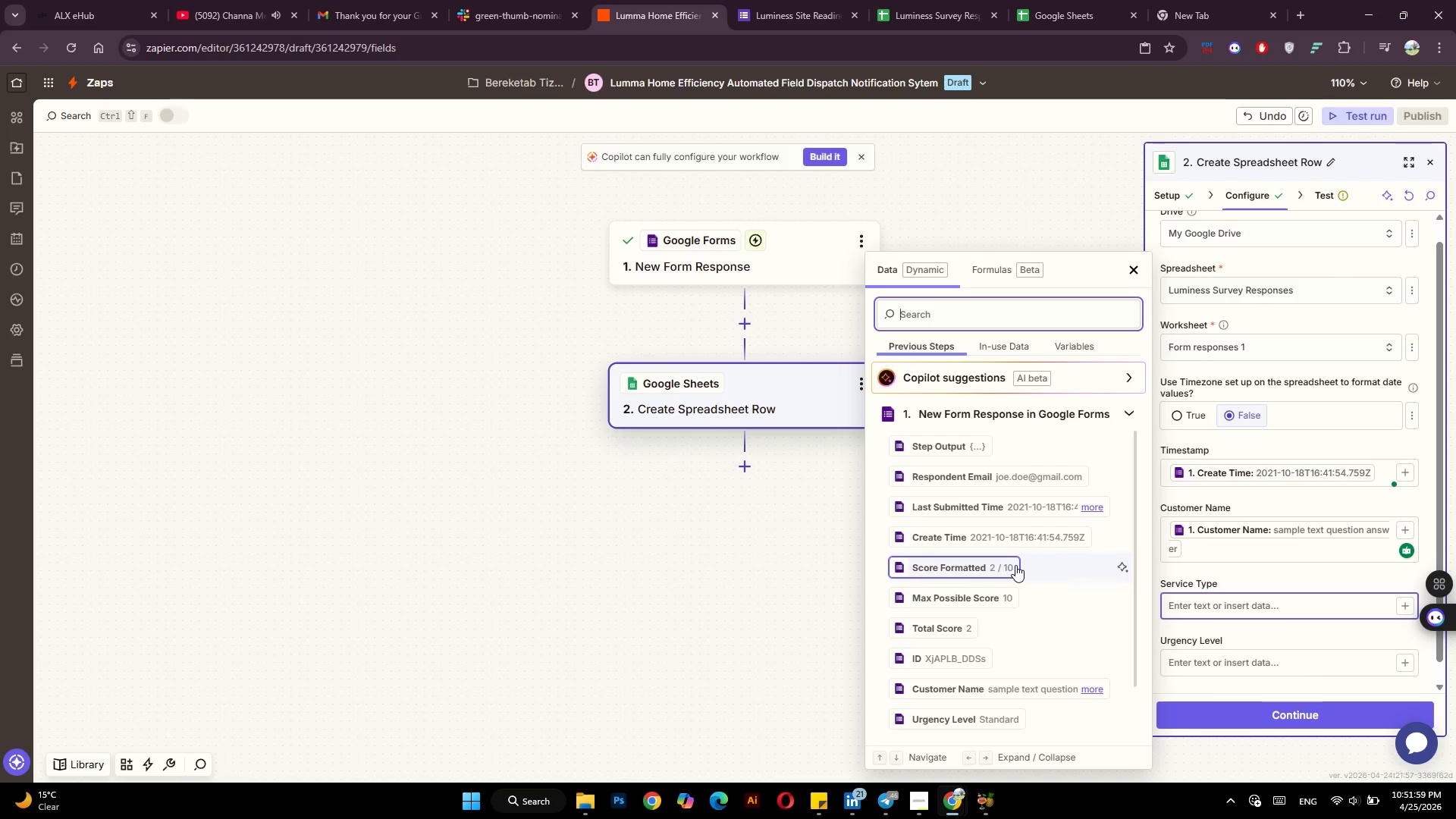 
scroll: coordinate [1015, 565], scroll_direction: down, amount: 5.0
 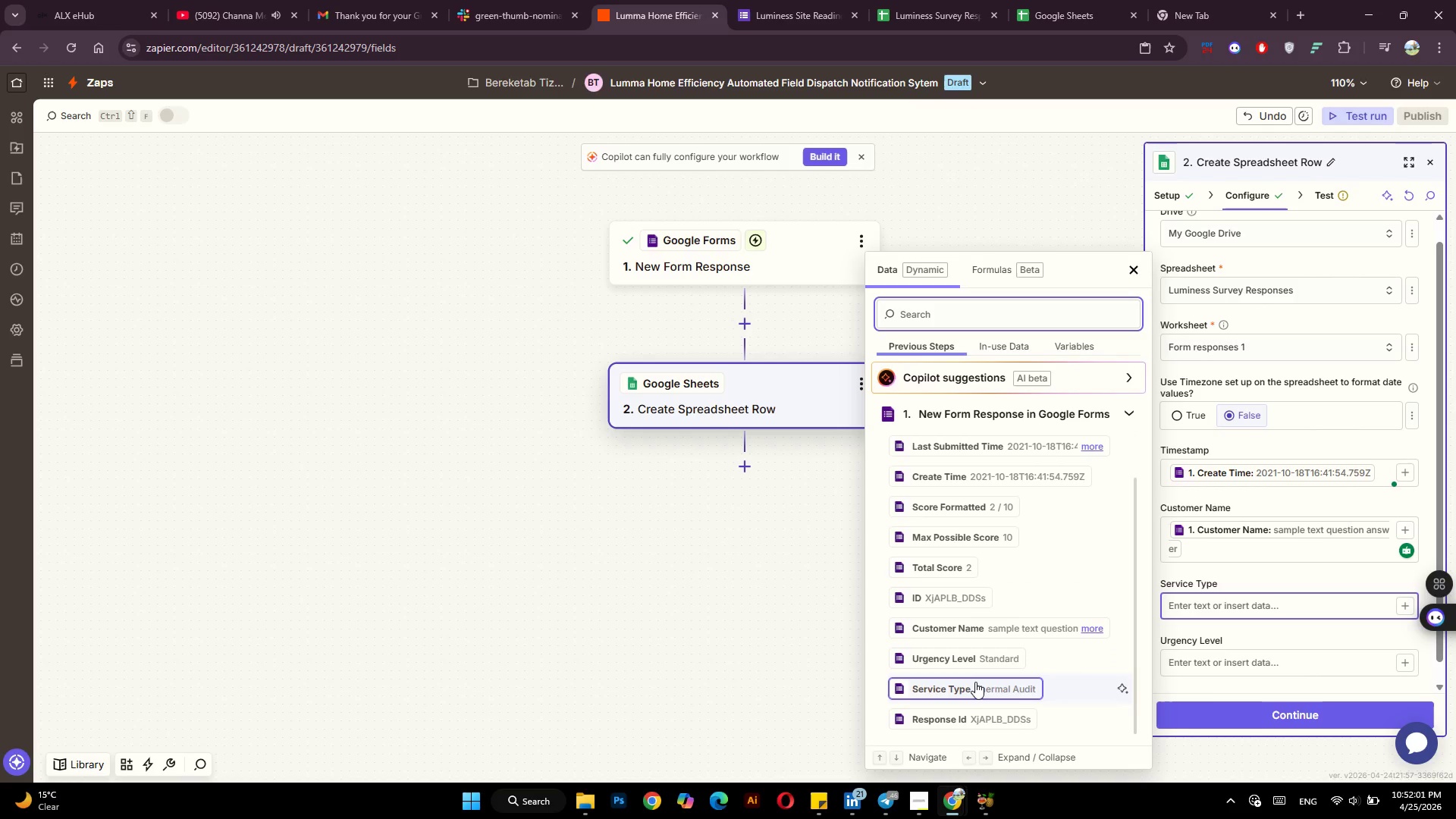 
left_click([975, 683])
 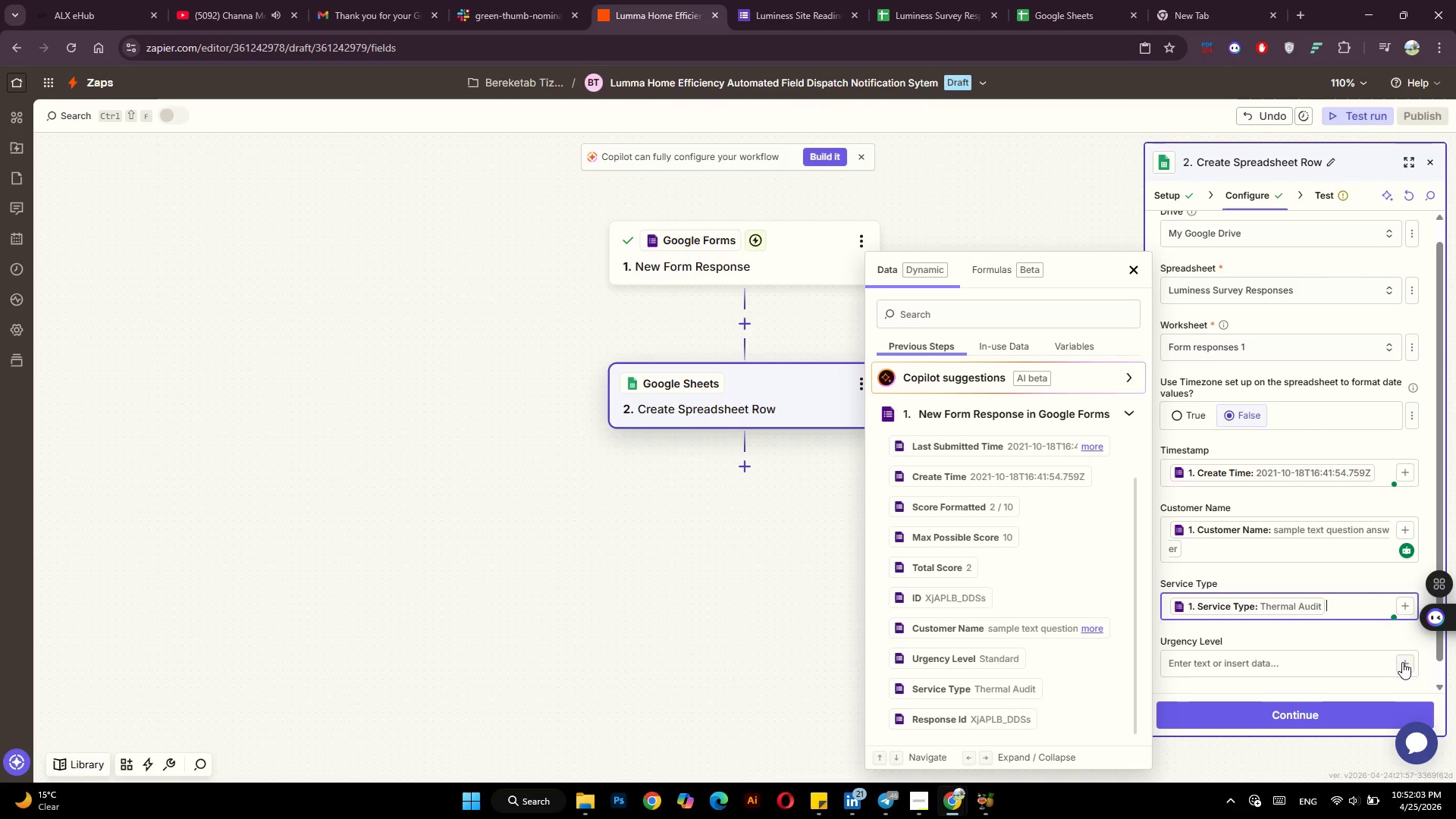 
left_click([1404, 661])
 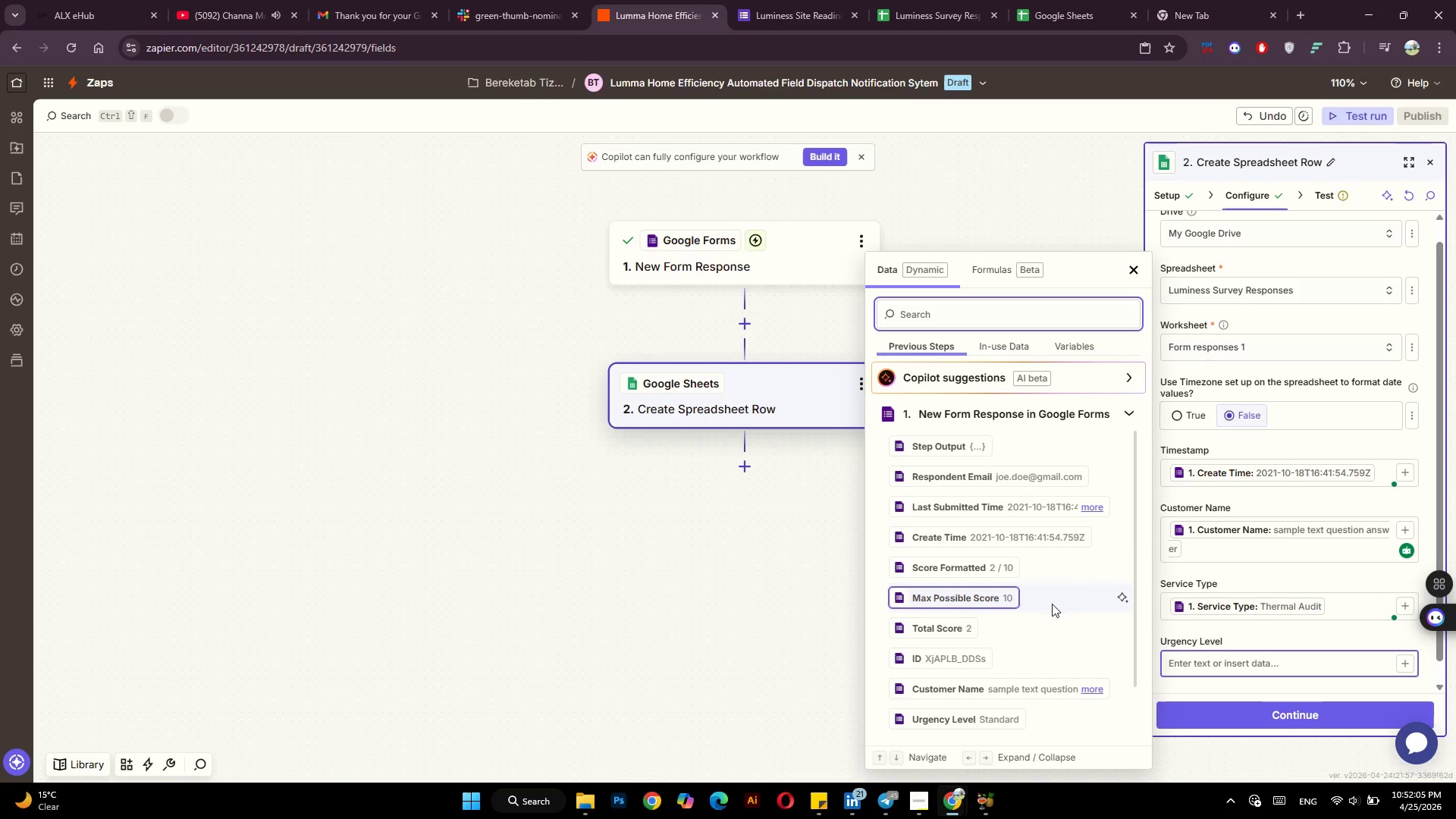 
scroll: coordinate [1040, 604], scroll_direction: down, amount: 2.0
 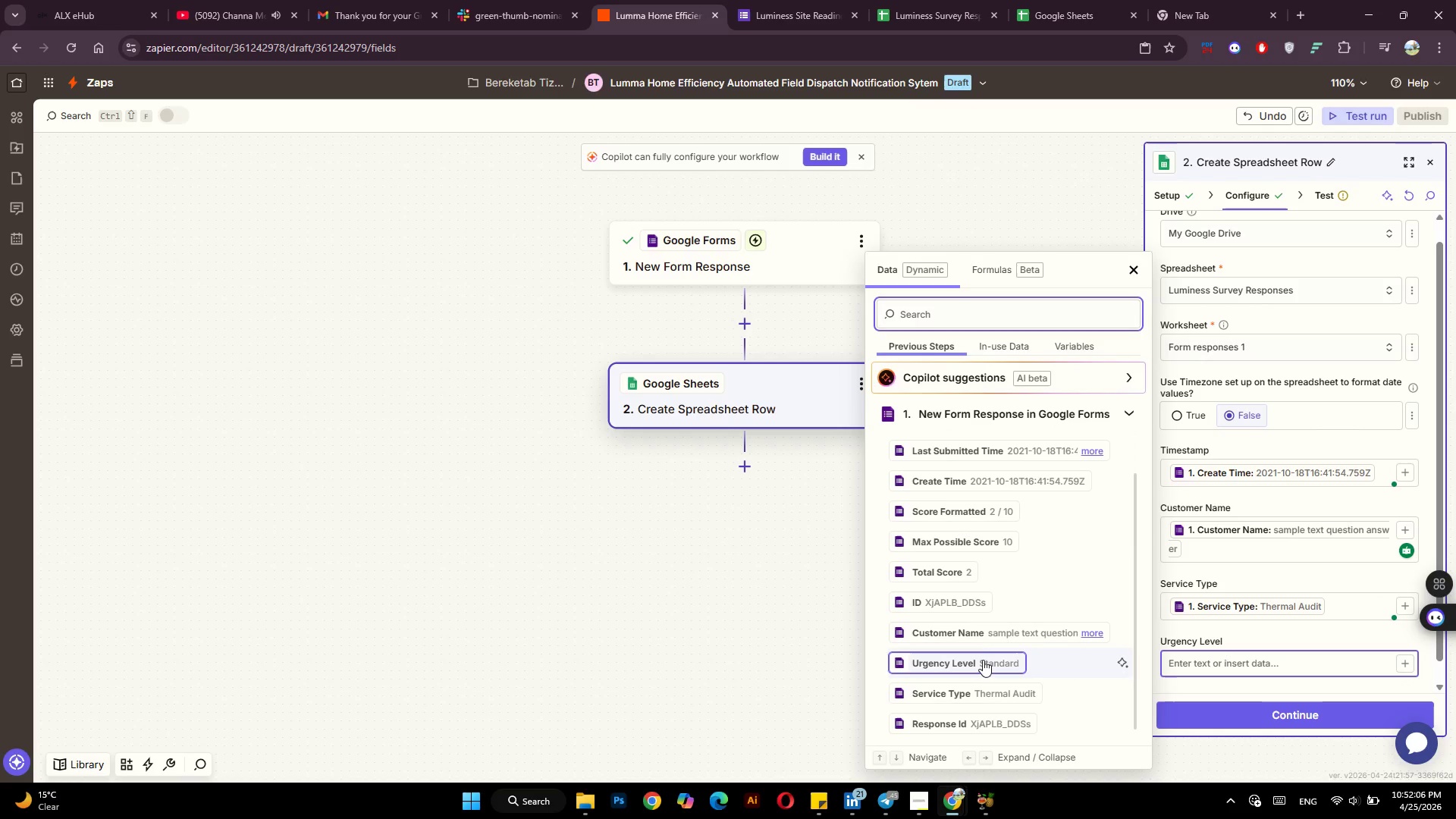 
left_click([983, 661])
 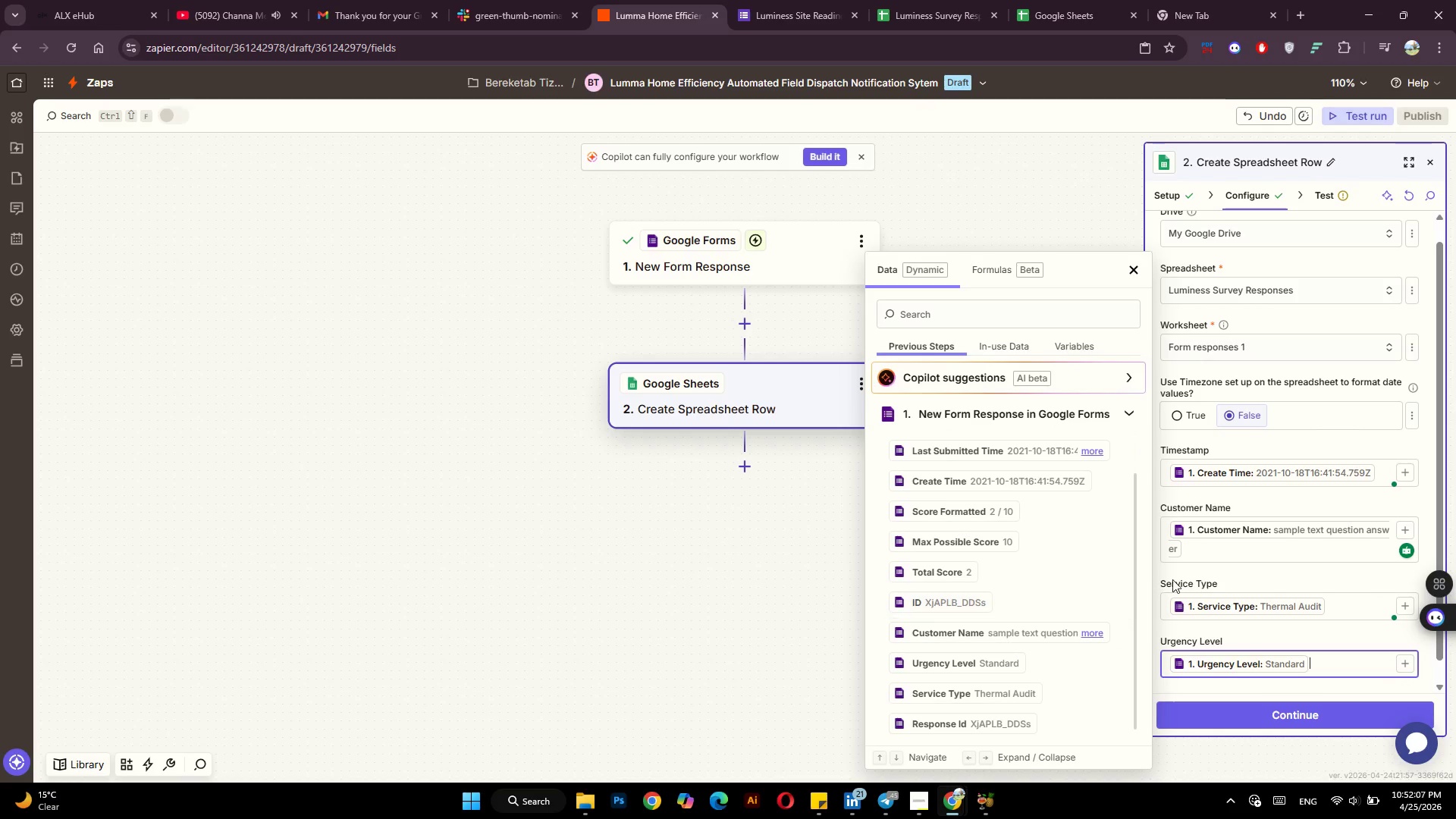 
scroll: coordinate [1174, 579], scroll_direction: down, amount: 5.0
 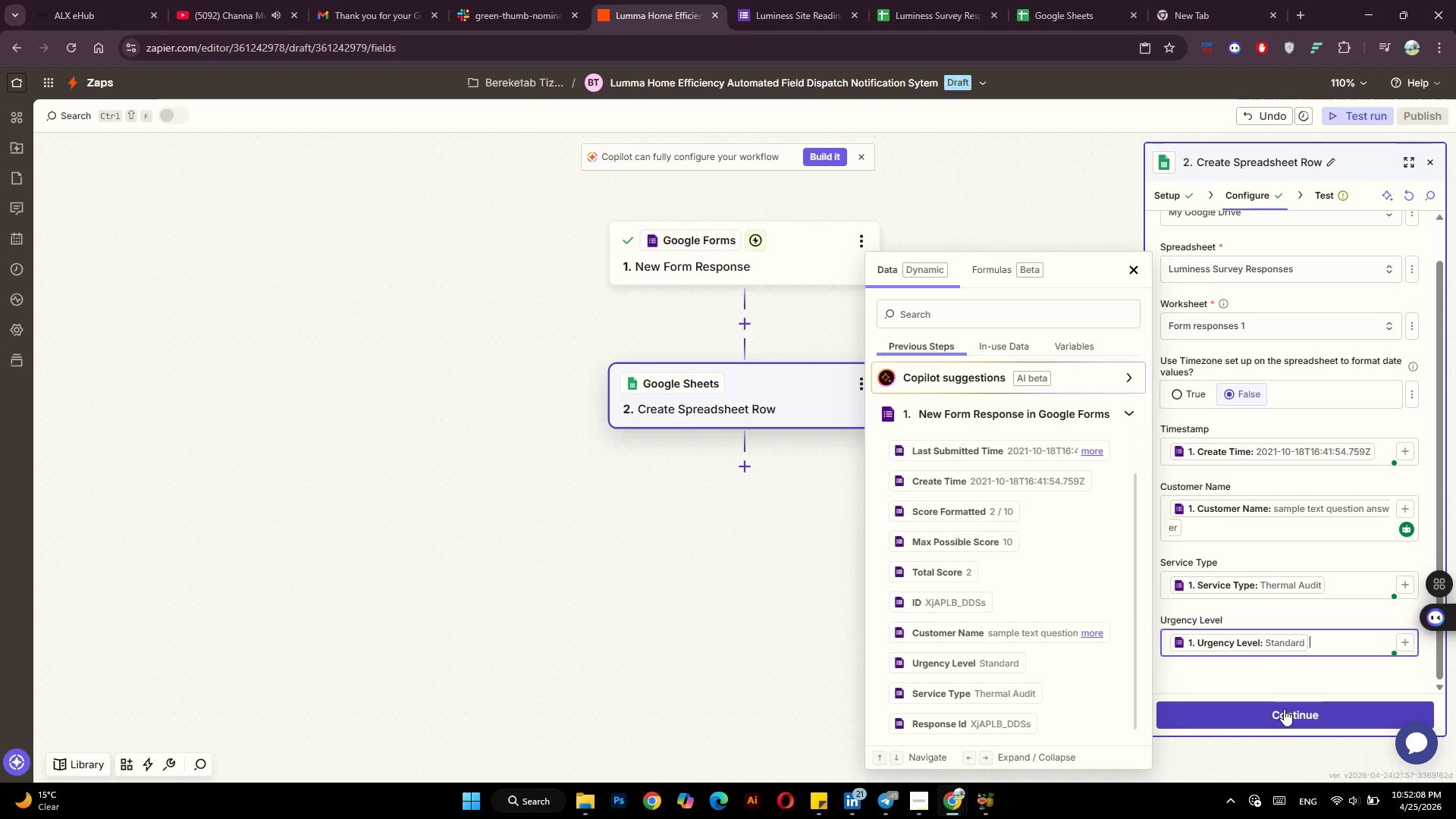 
left_click([1284, 709])
 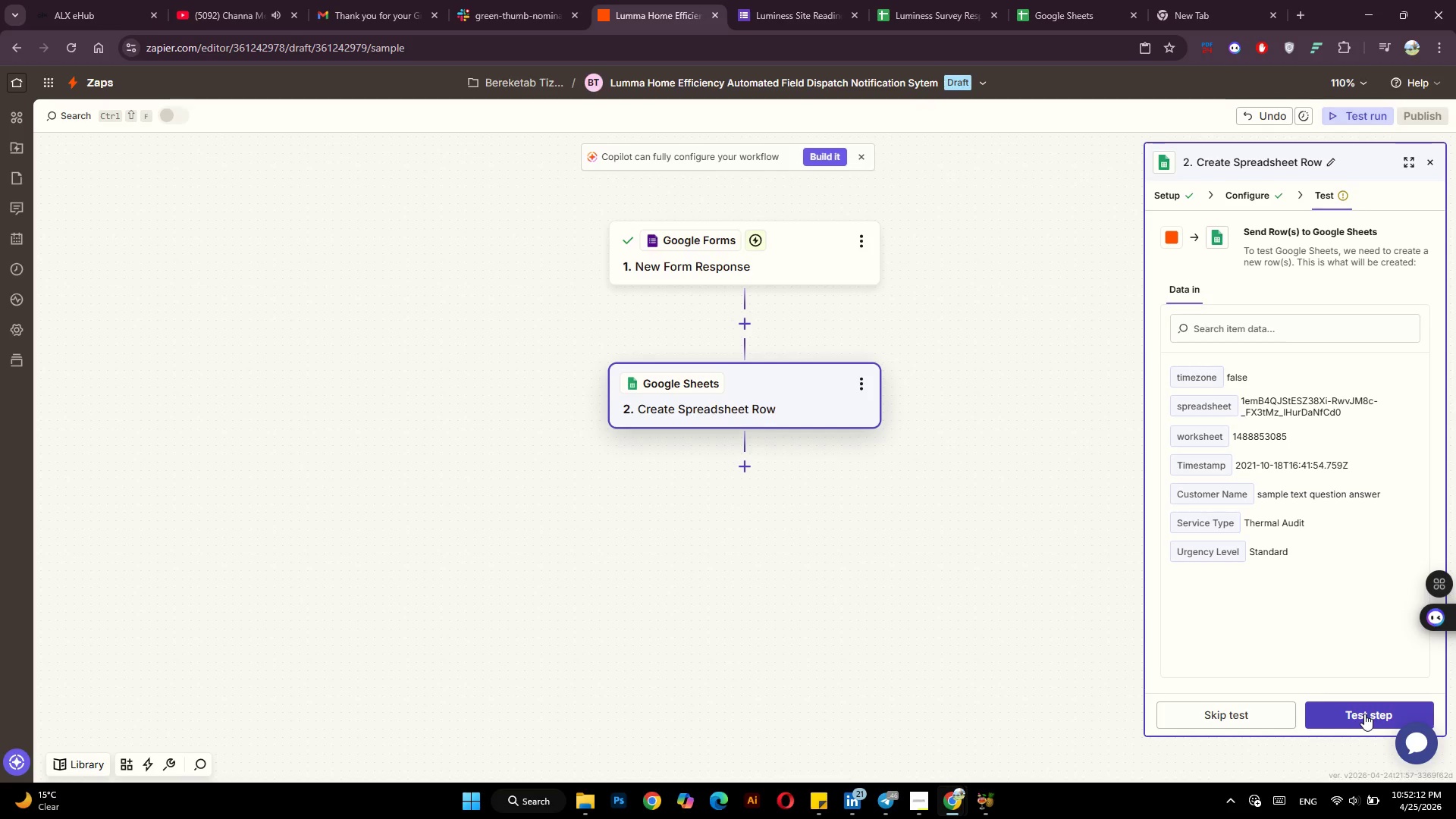 
left_click([1364, 714])
 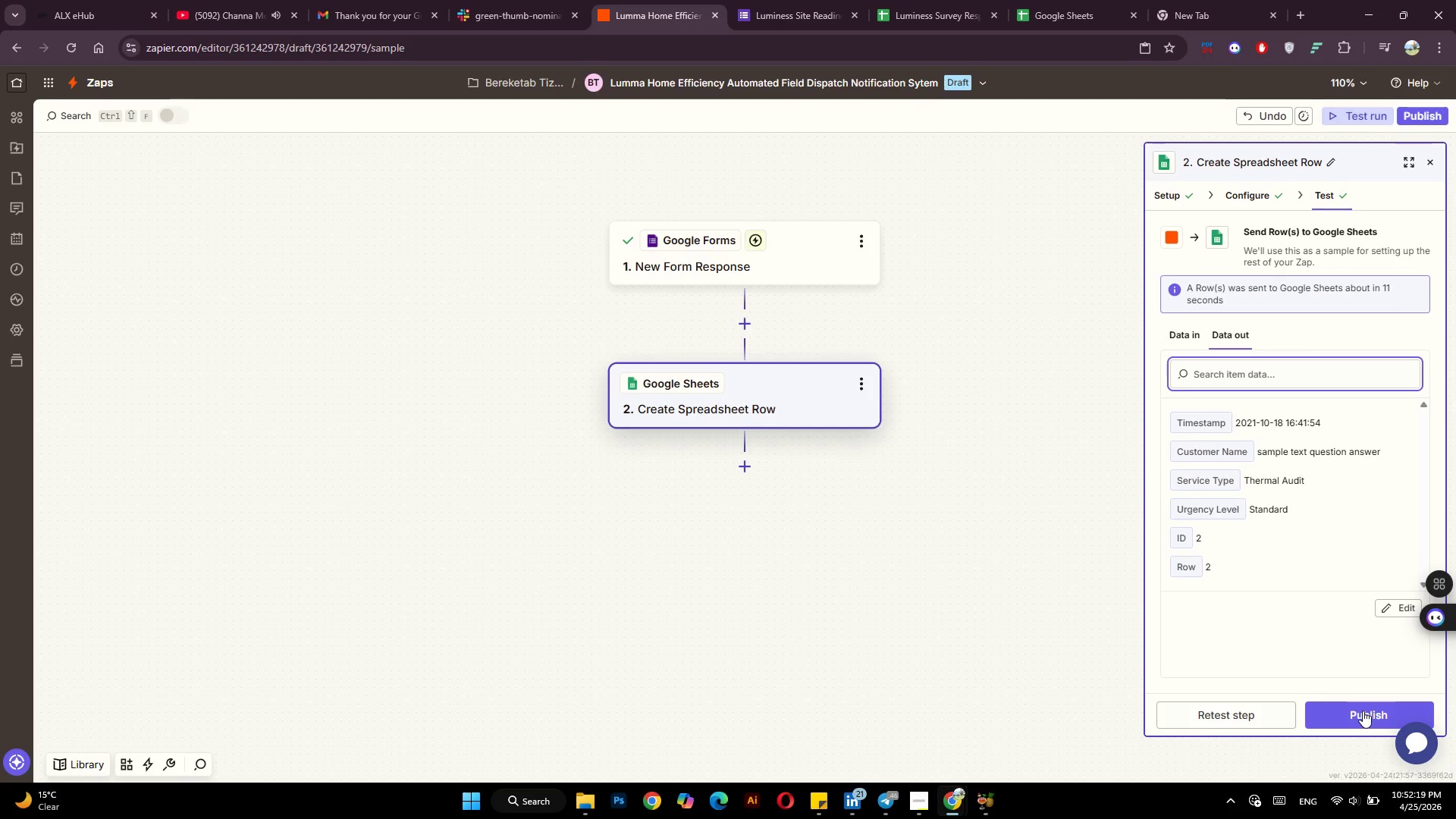 
wait(10.89)
 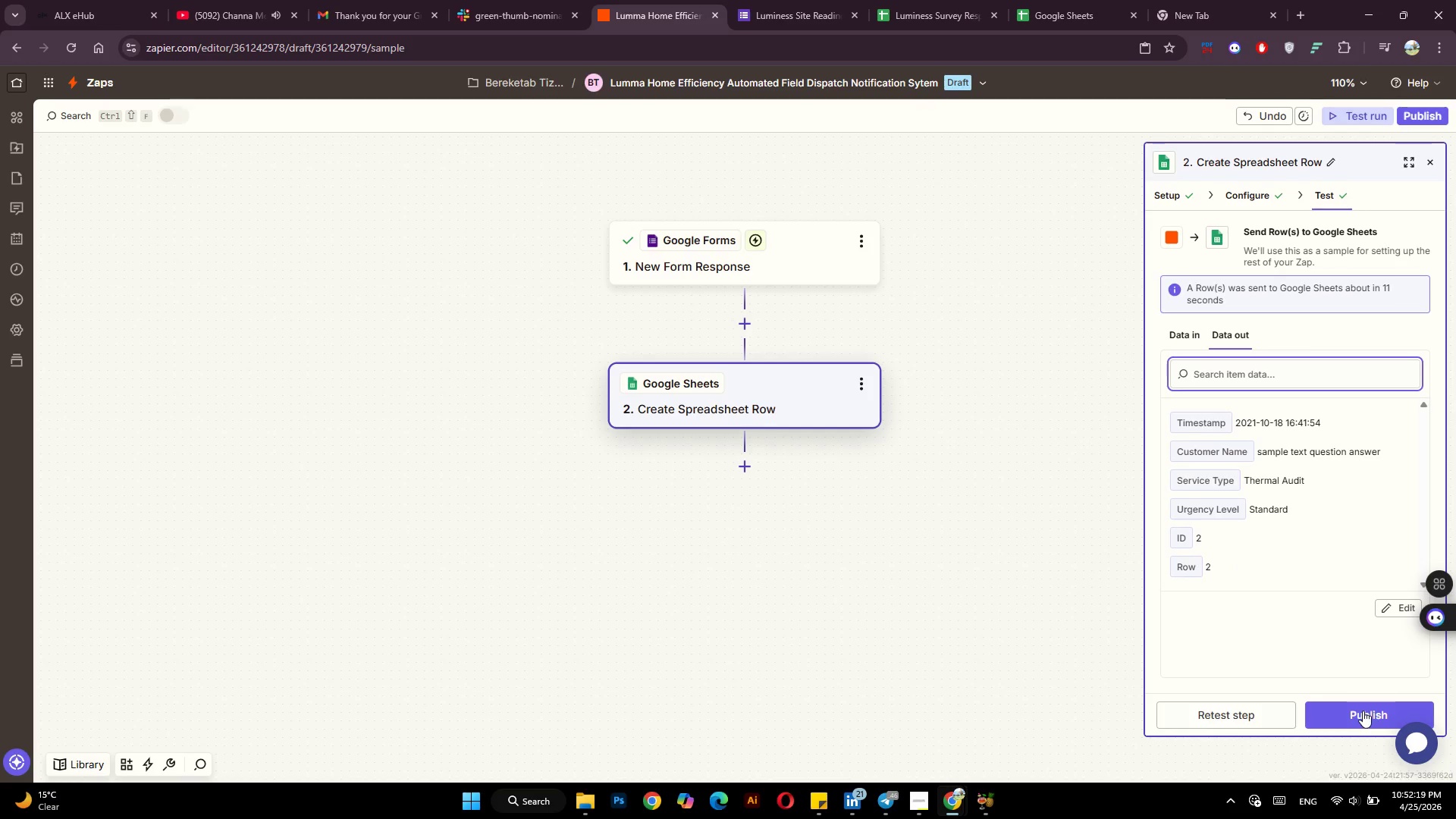 
mouse_move([746, 467])
 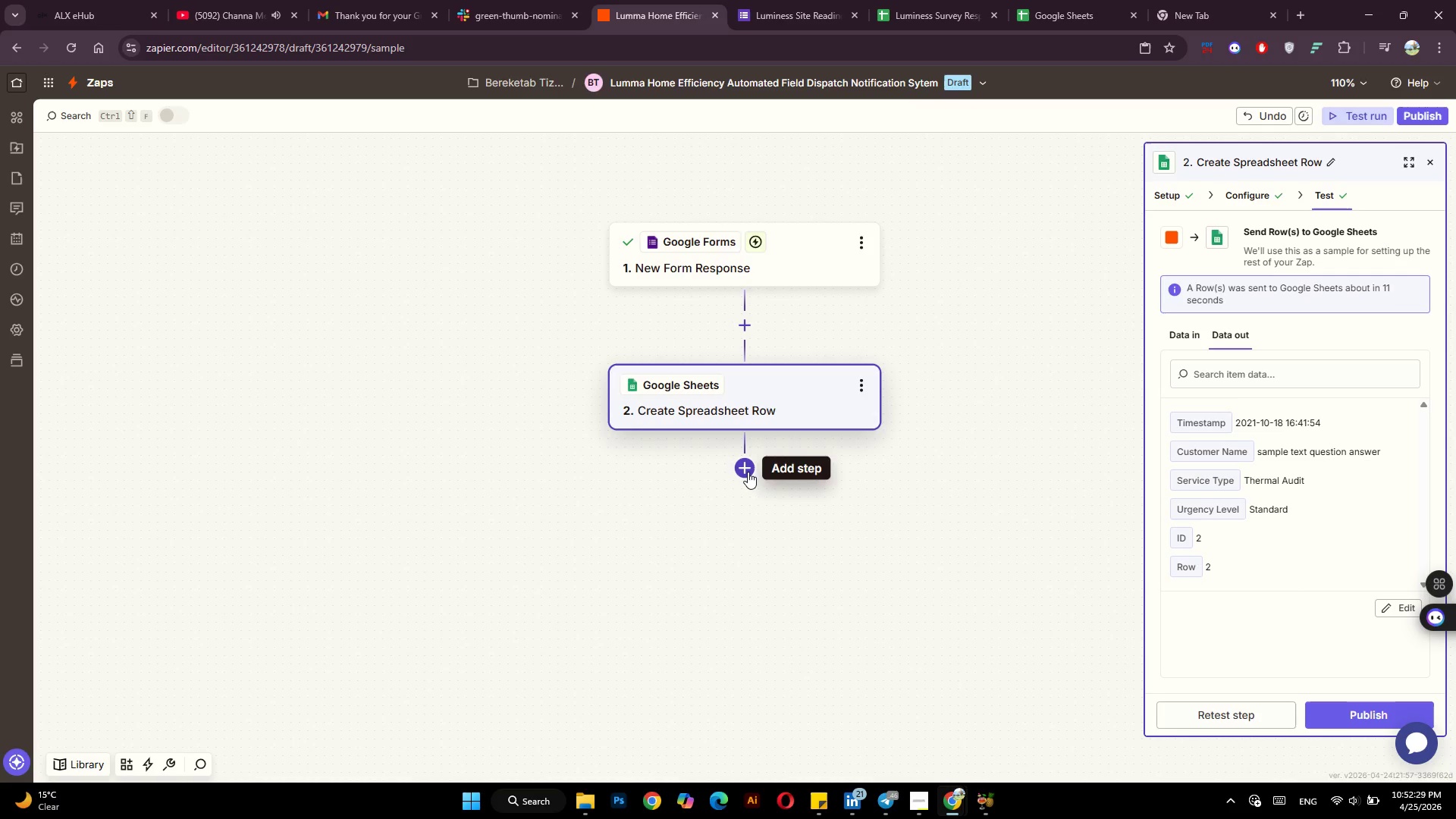 
left_click([748, 467])
 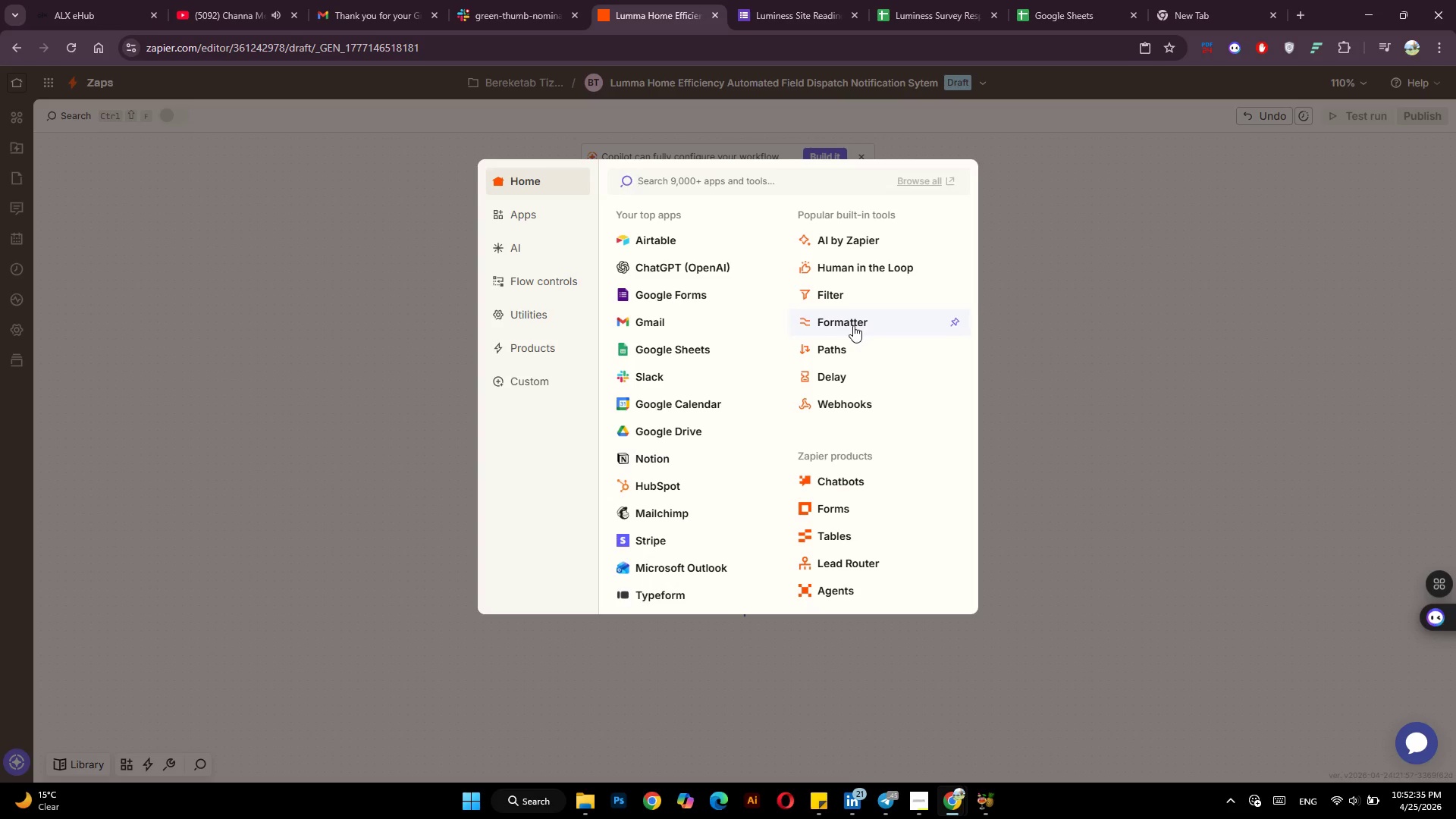 
wait(6.62)
 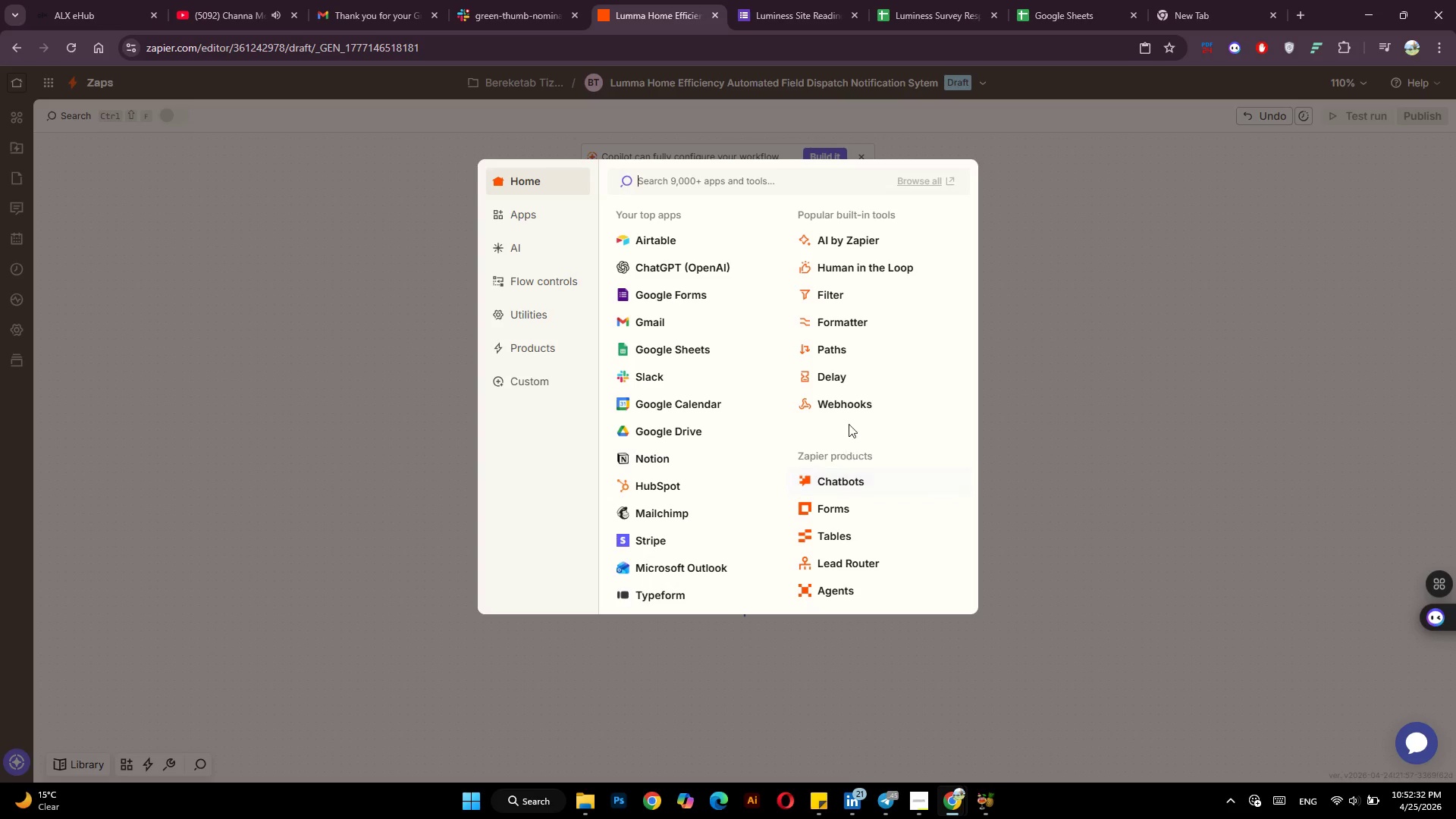 
left_click([853, 327])
 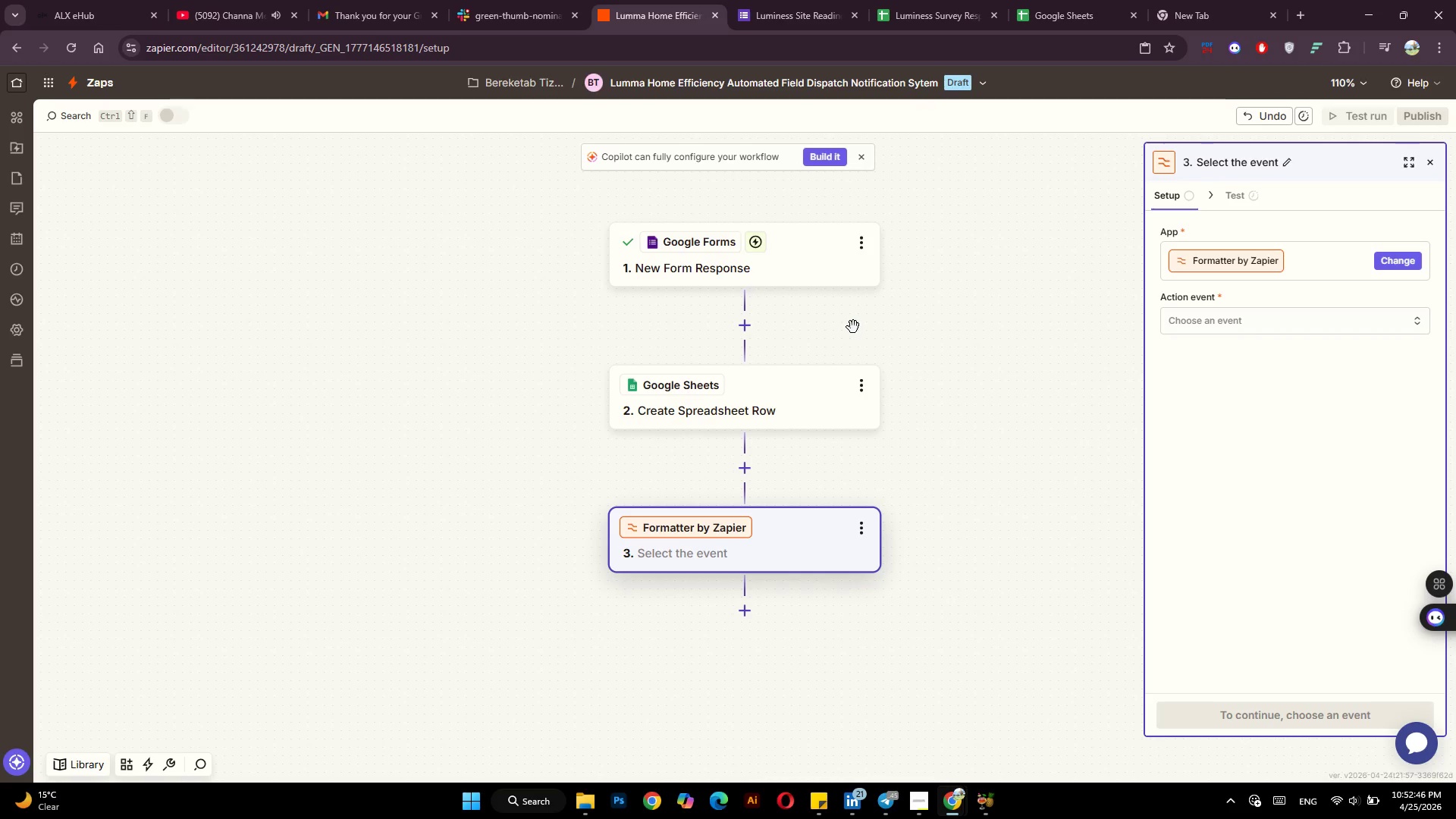 
wait(14.53)
 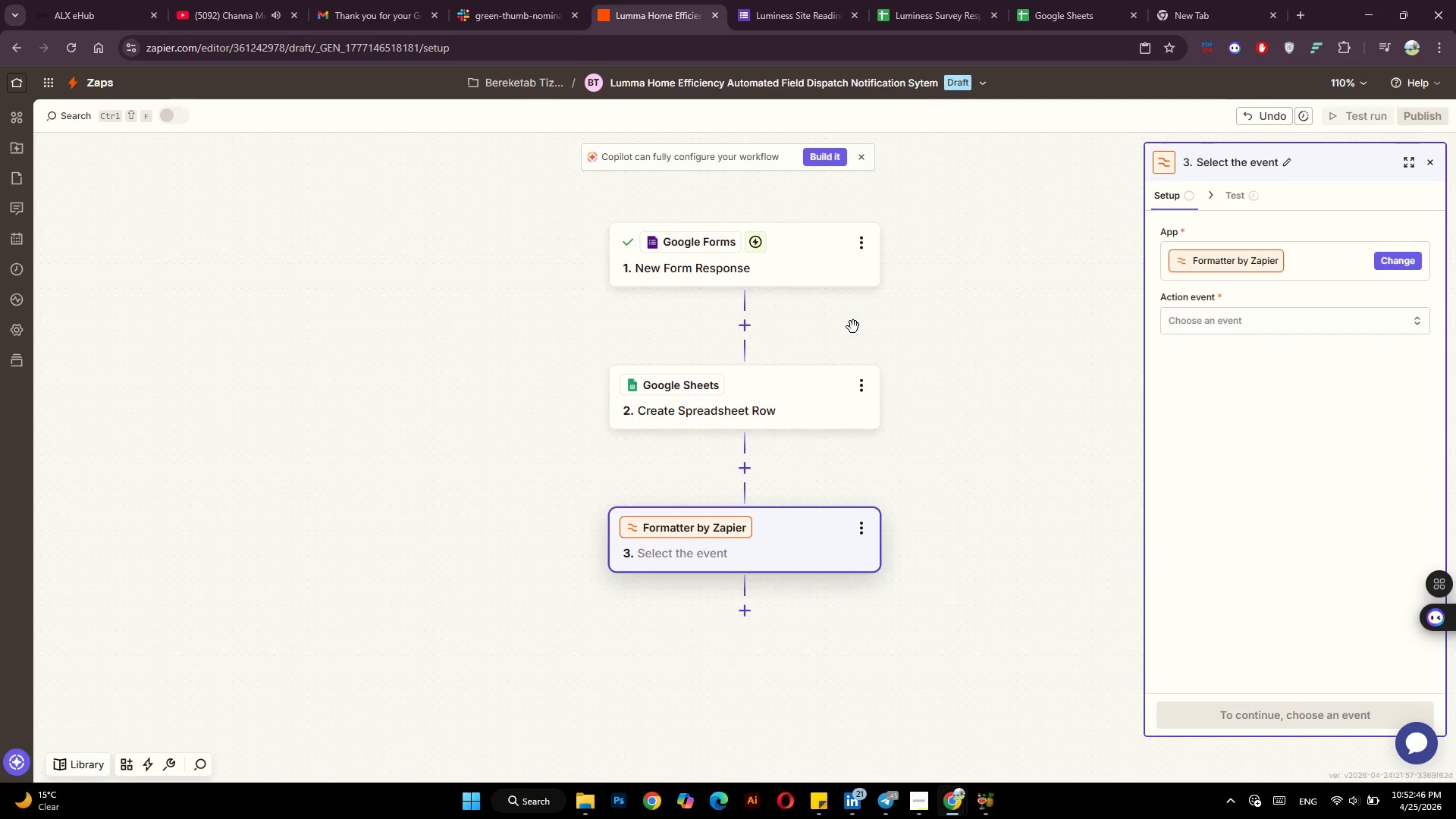 
left_click([1257, 331])
 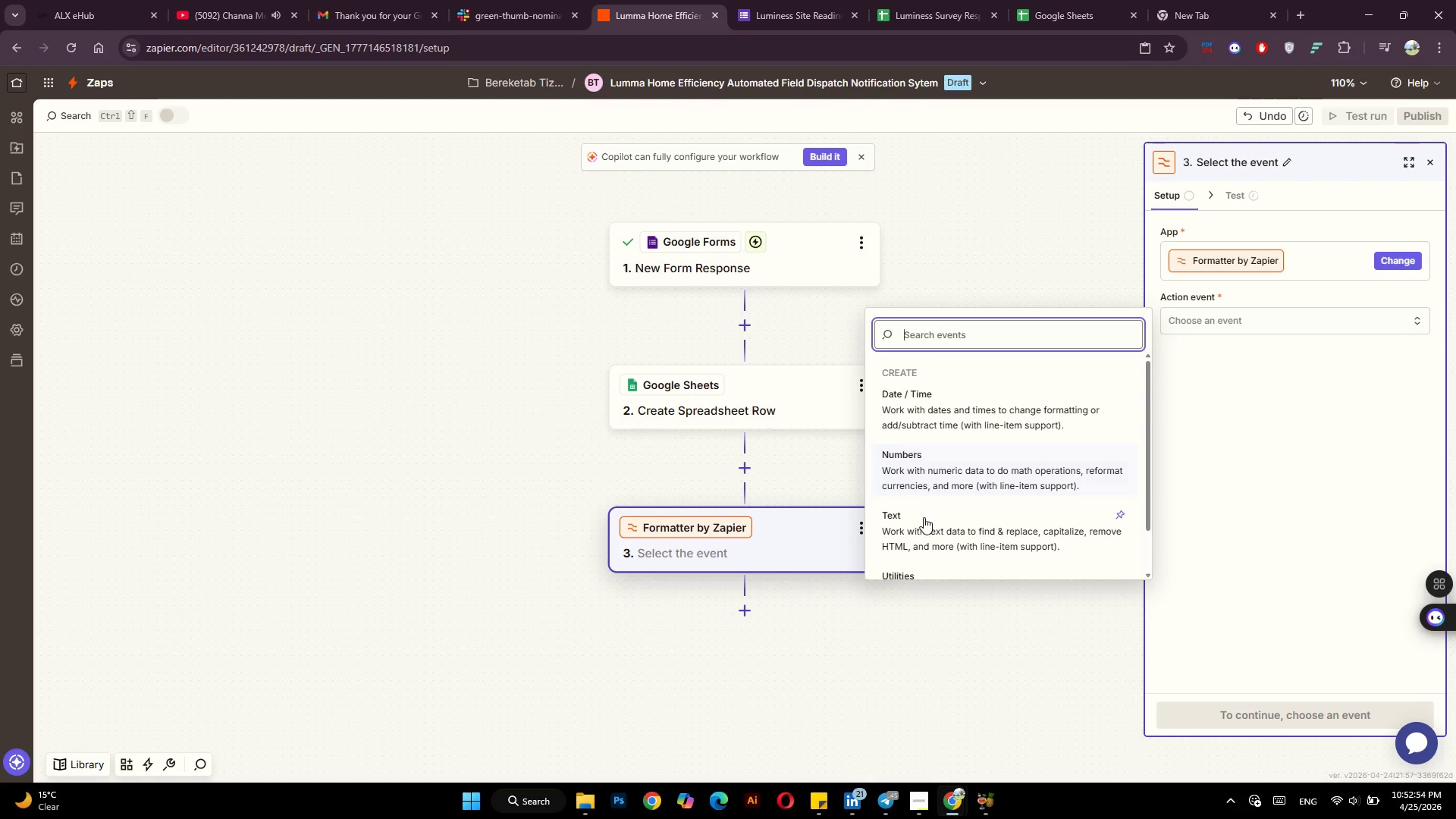 
left_click([925, 519])
 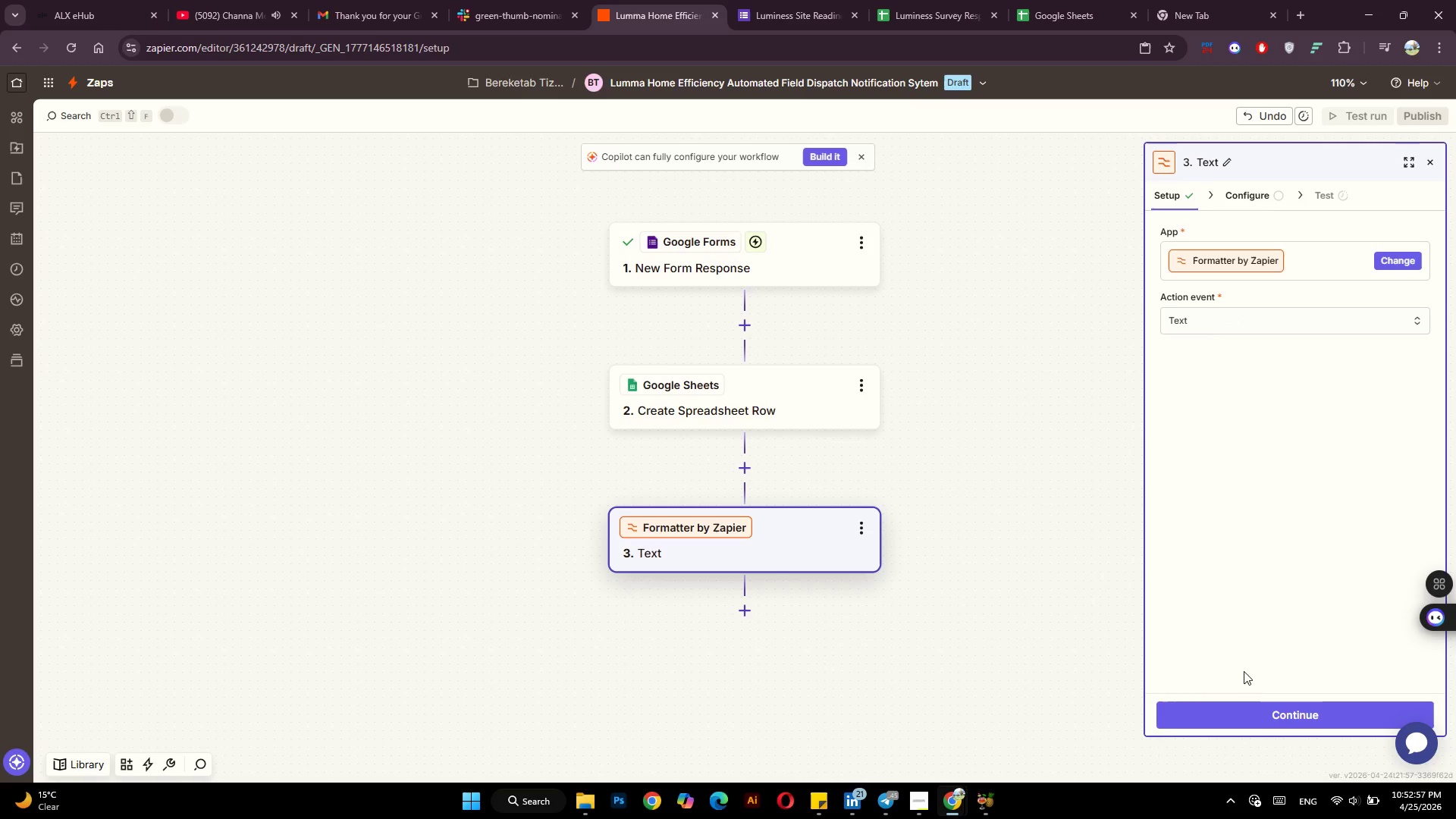 
left_click([1257, 708])
 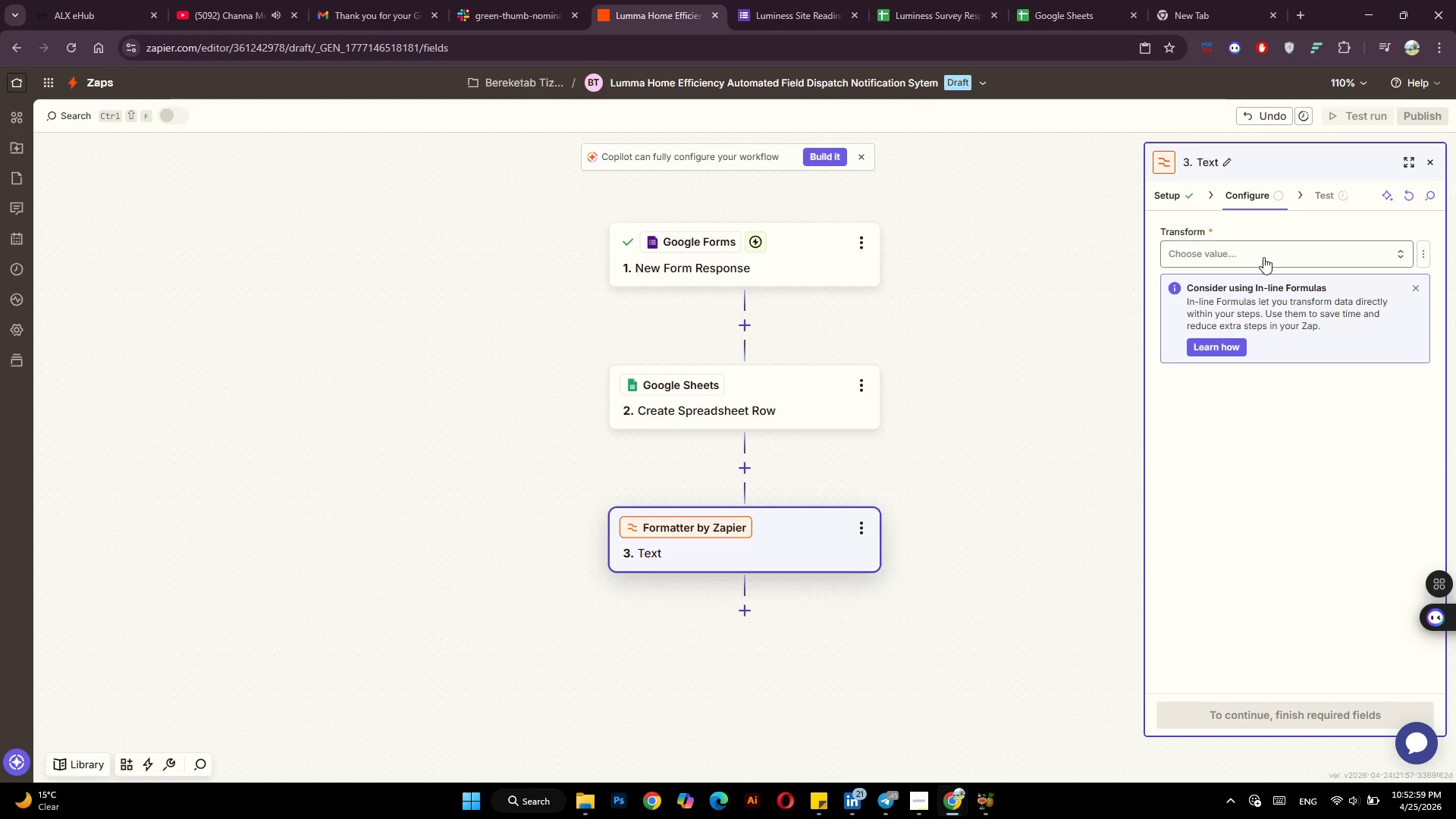 
left_click([1263, 256])
 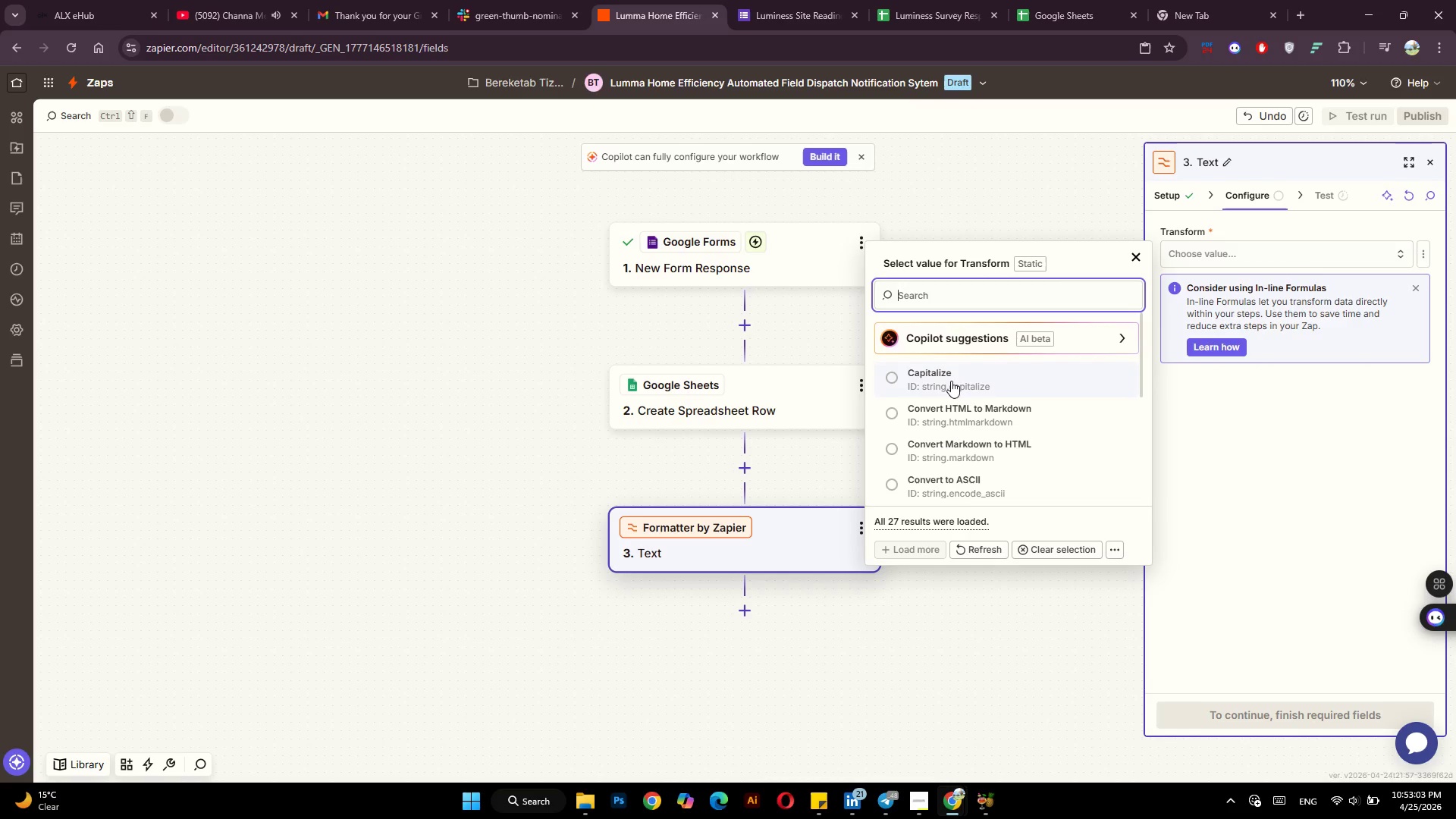 
left_click([951, 382])
 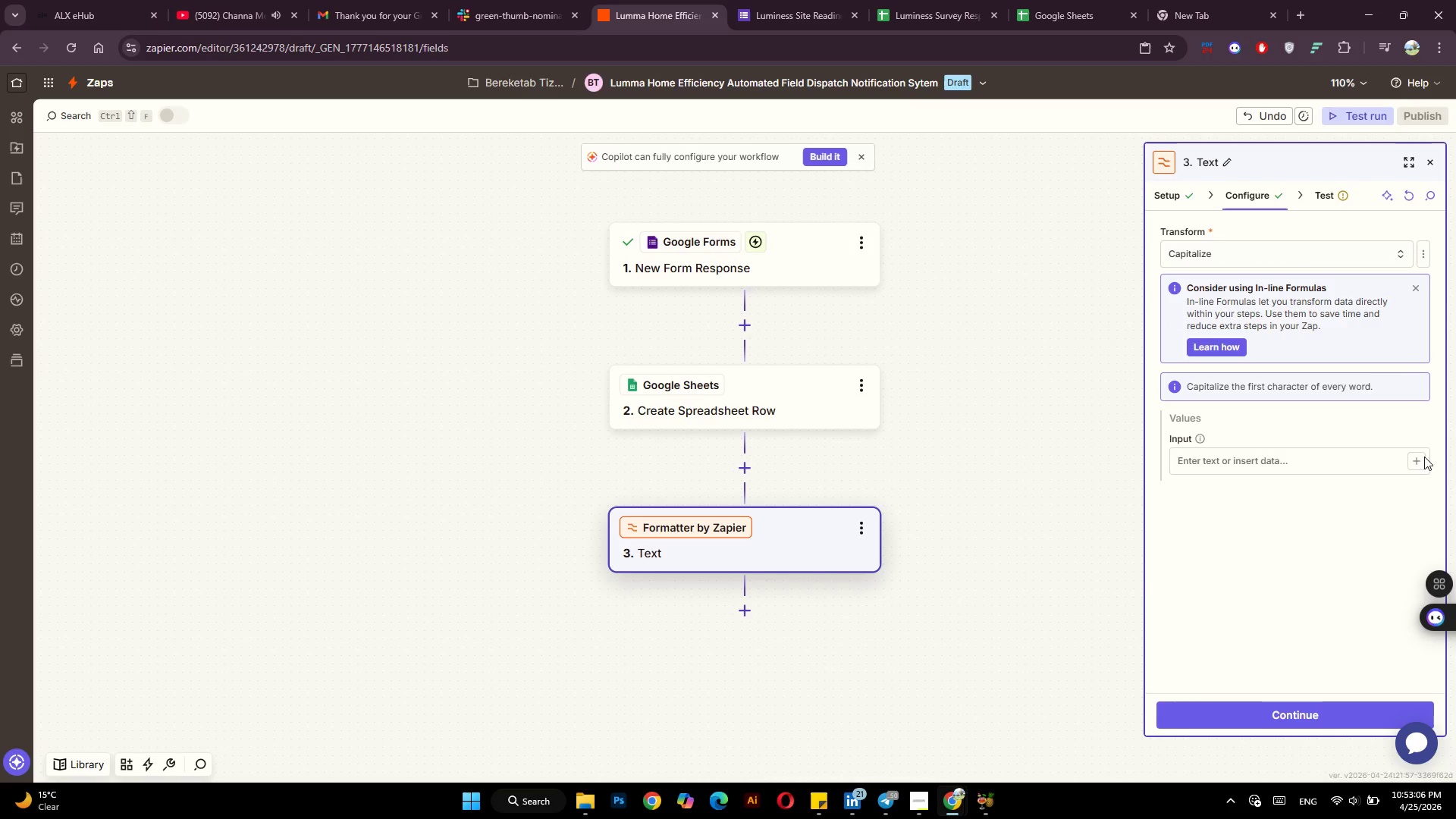 
left_click([1411, 464])
 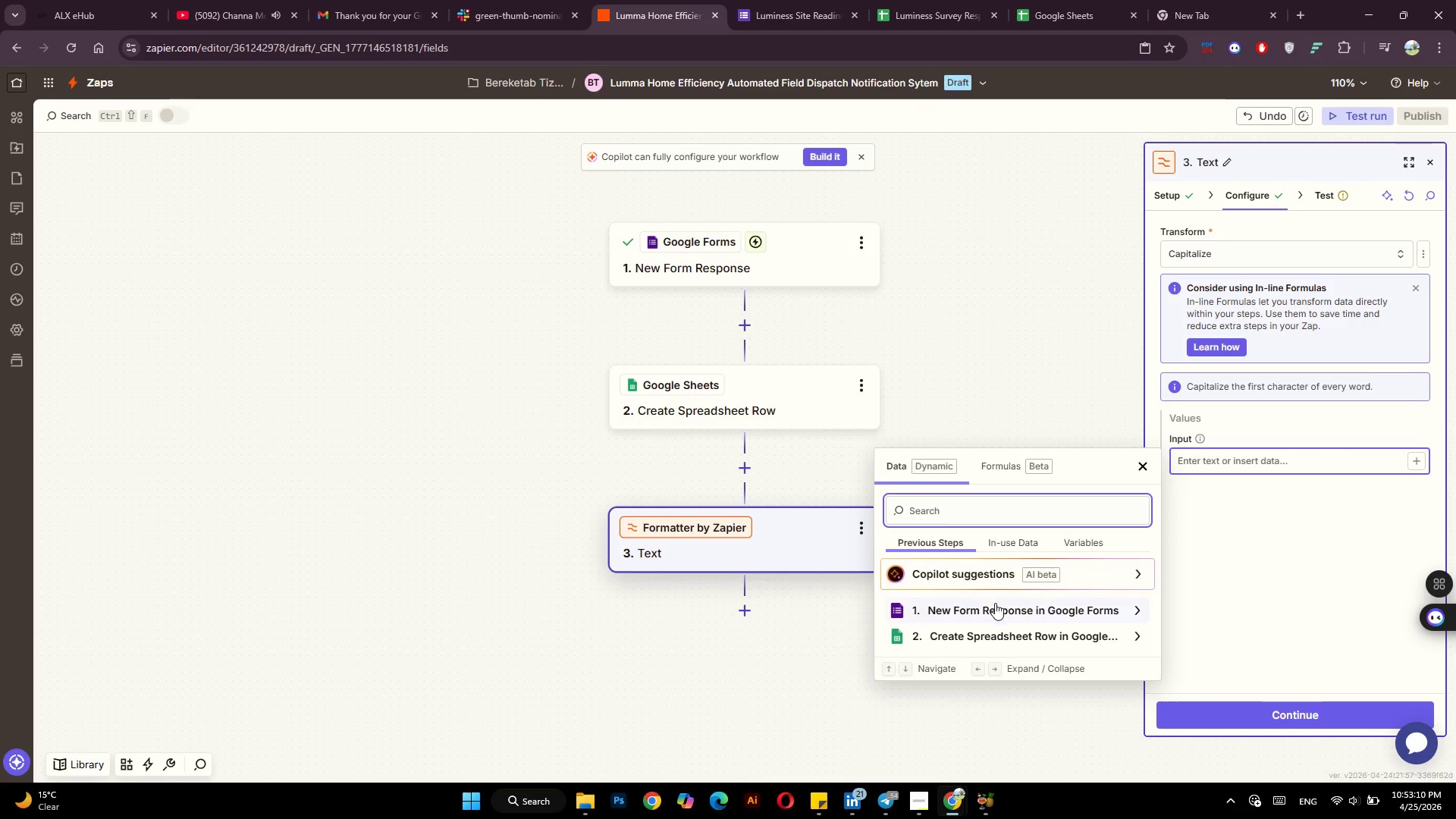 
left_click([995, 604])
 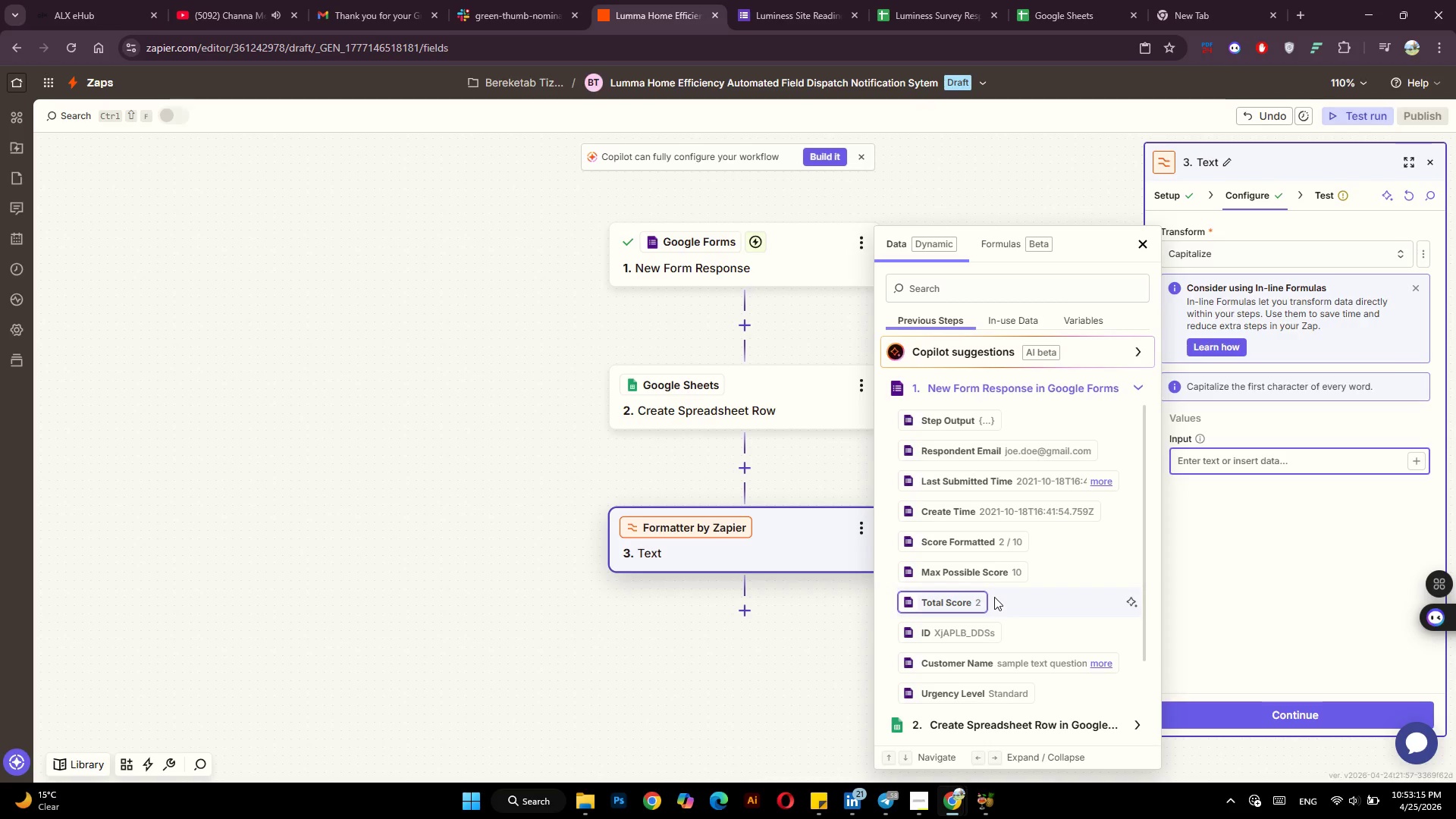 
wait(5.67)
 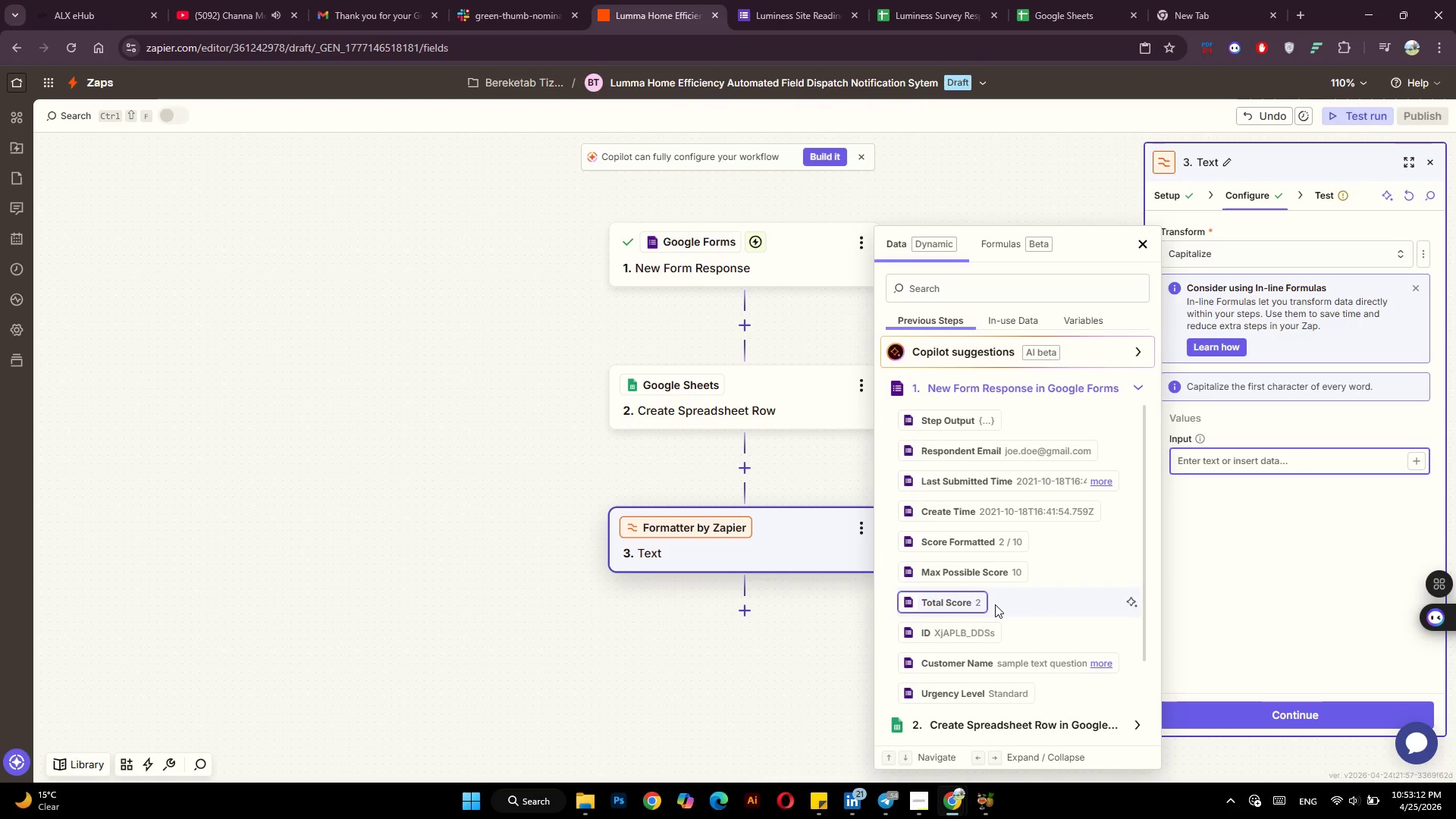 
scroll: coordinate [994, 597], scroll_direction: down, amount: 1.0
 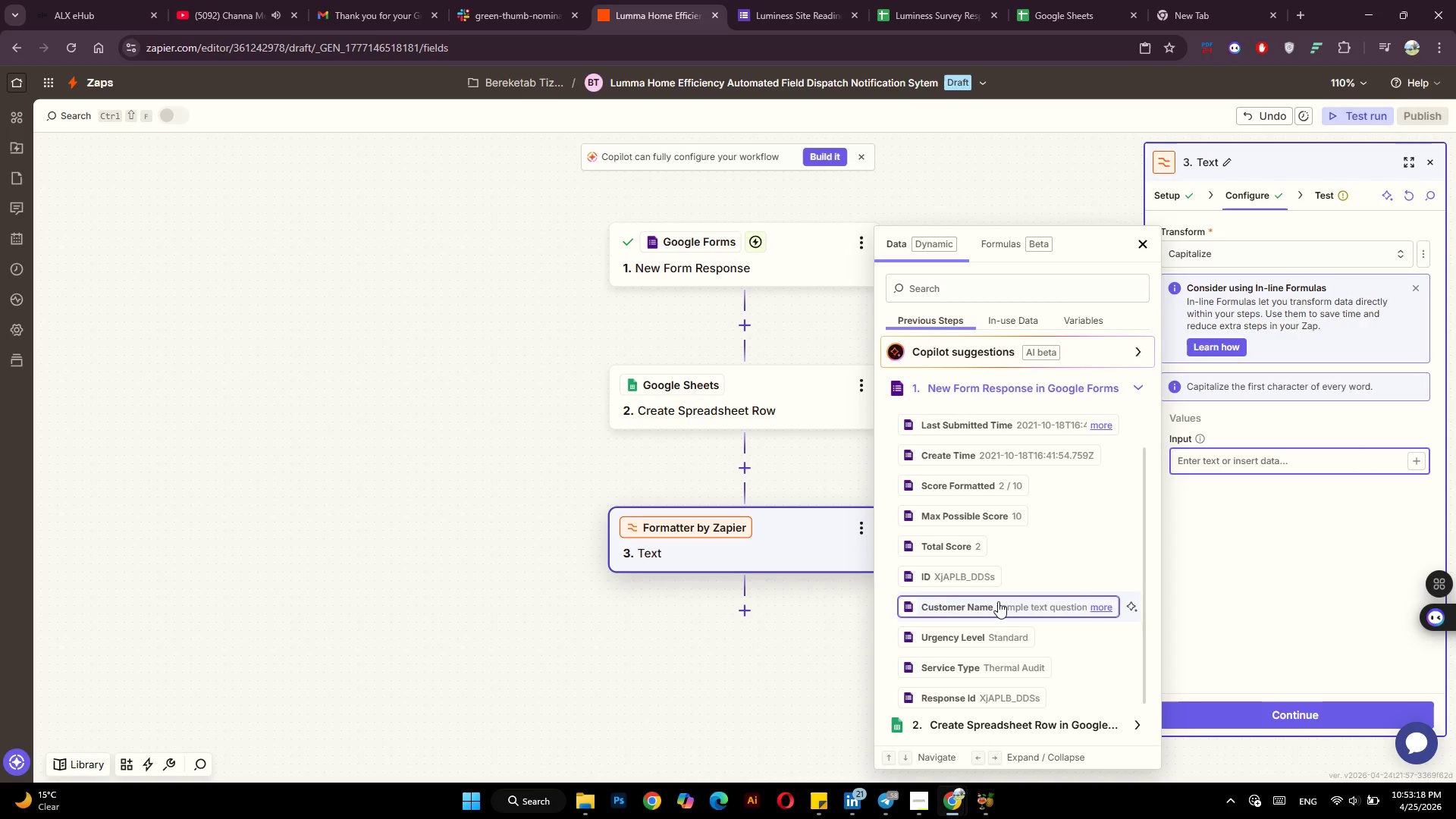 
left_click([998, 601])
 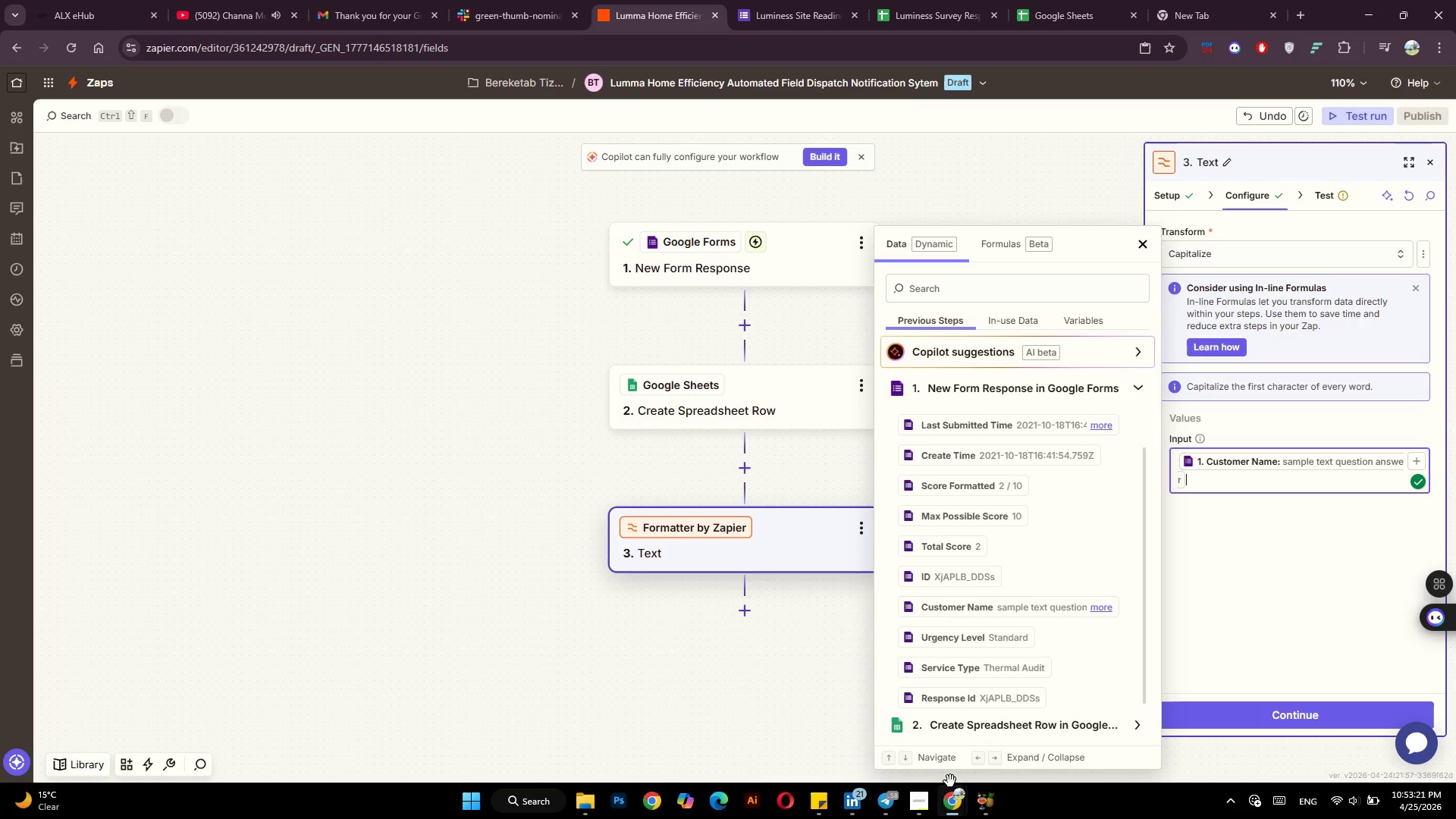 
left_click([921, 802])